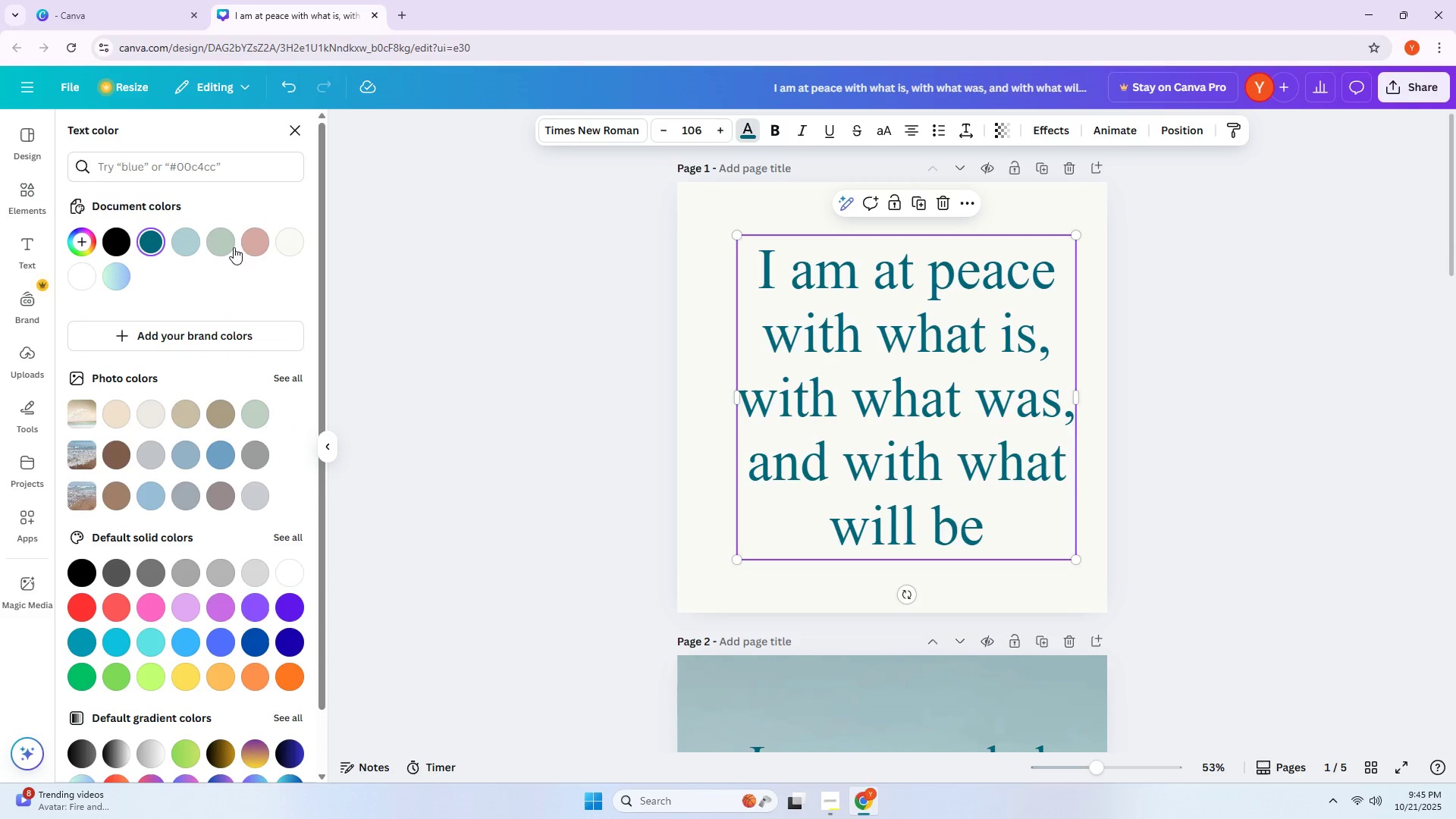 
left_click([222, 247])
 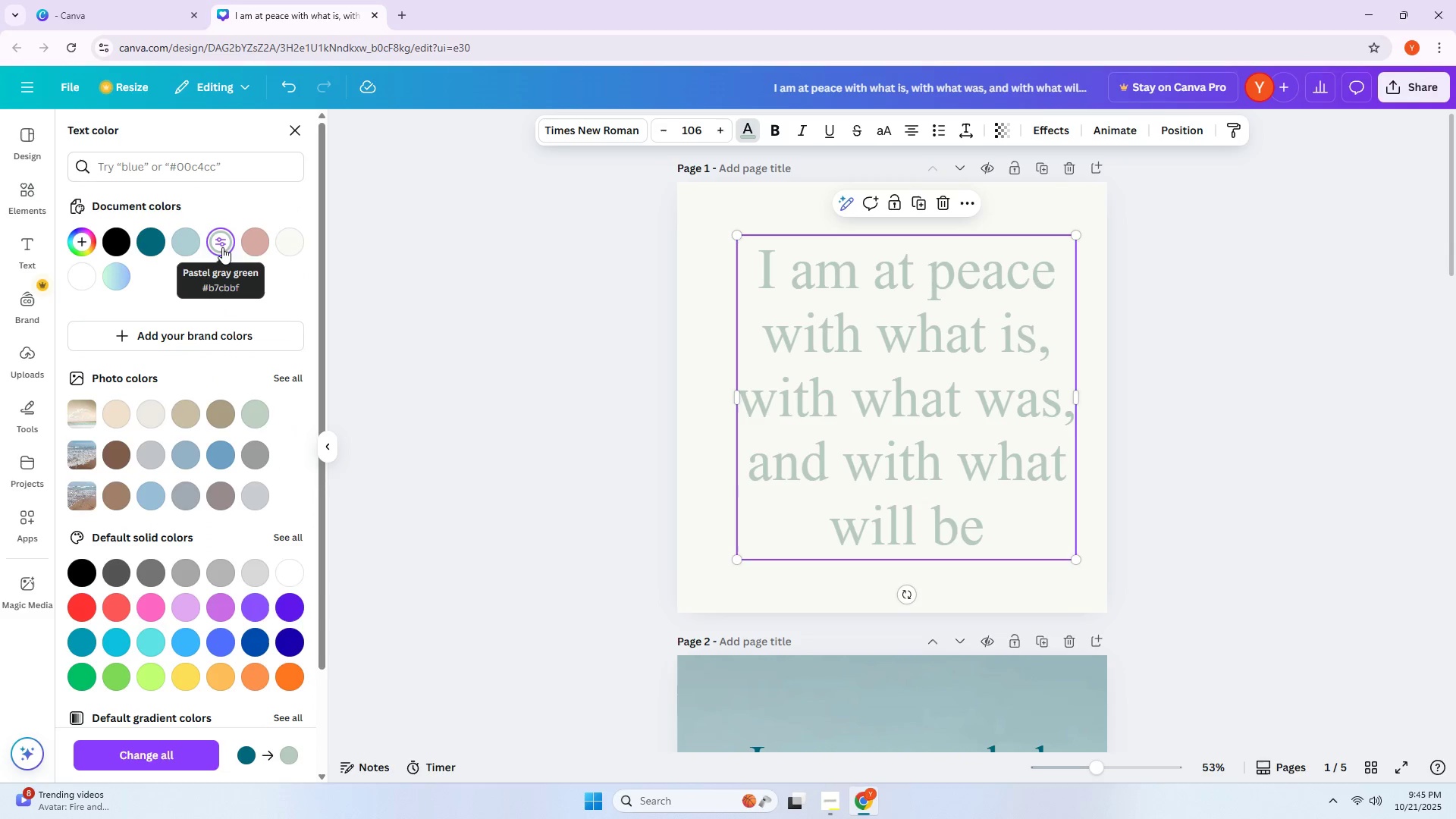 
scroll: coordinate [255, 551], scroll_direction: down, amount: 2.0
 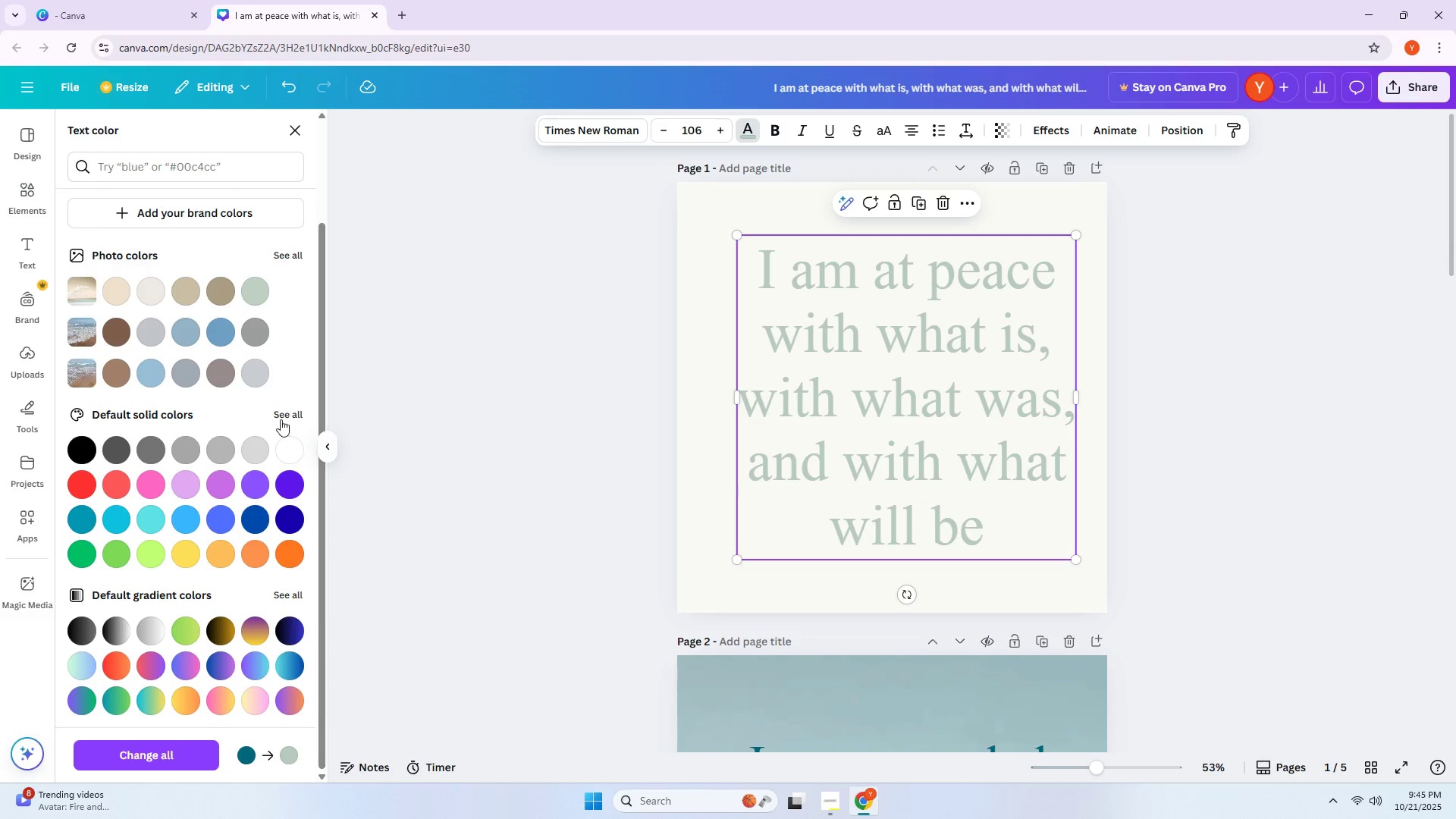 
left_click([278, 415])
 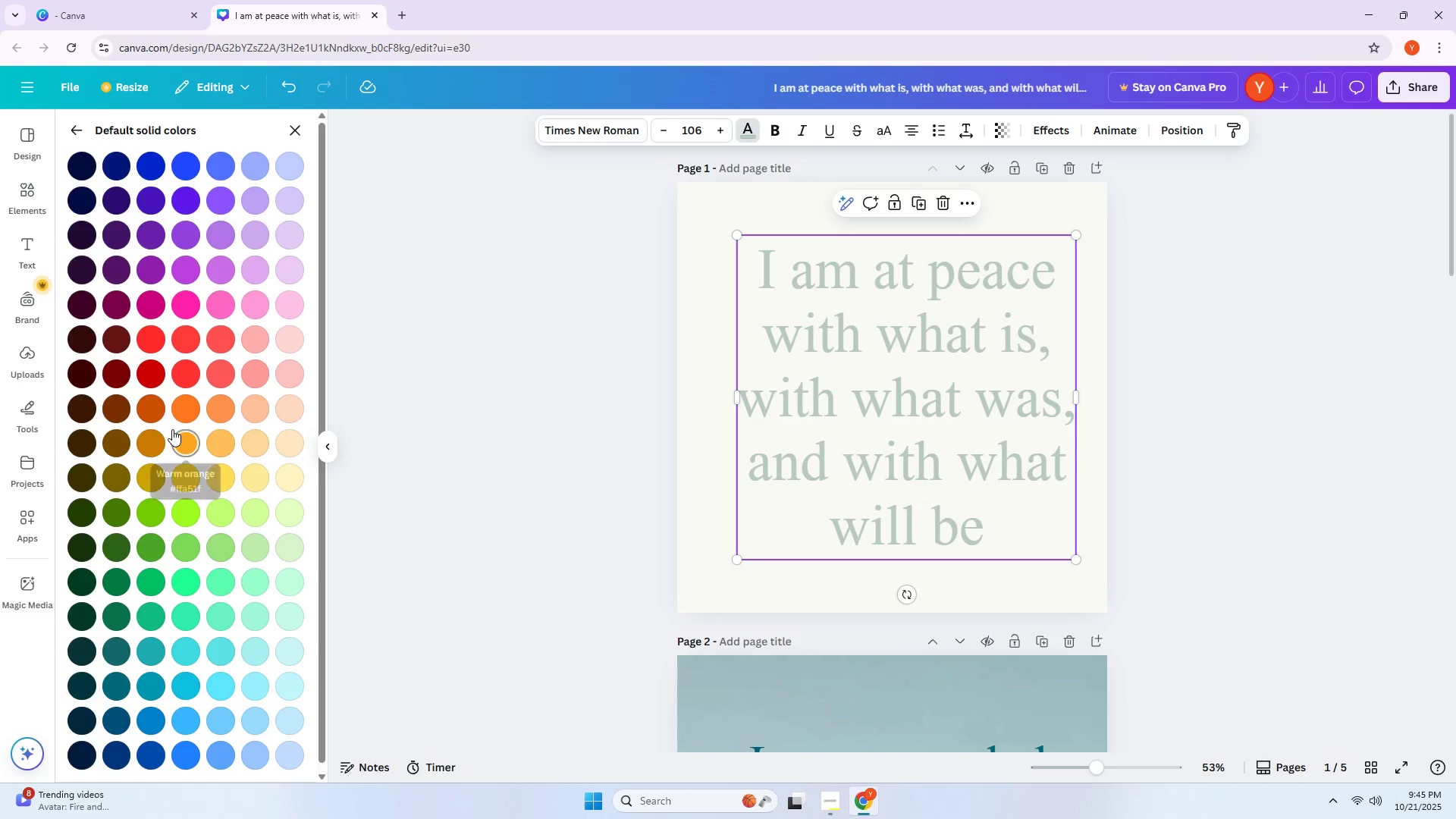 
scroll: coordinate [150, 444], scroll_direction: down, amount: 3.0
 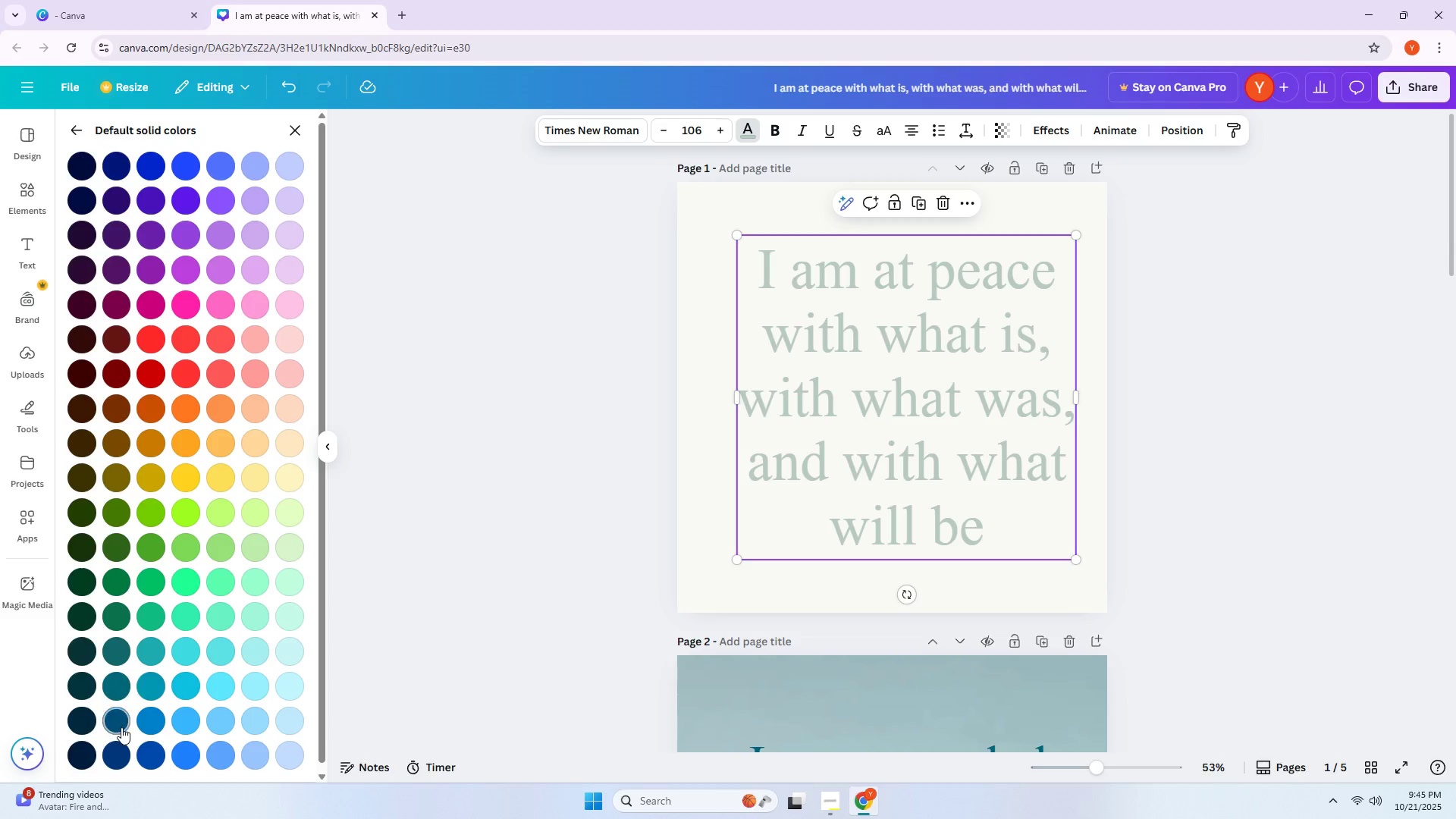 
left_click([119, 726])
 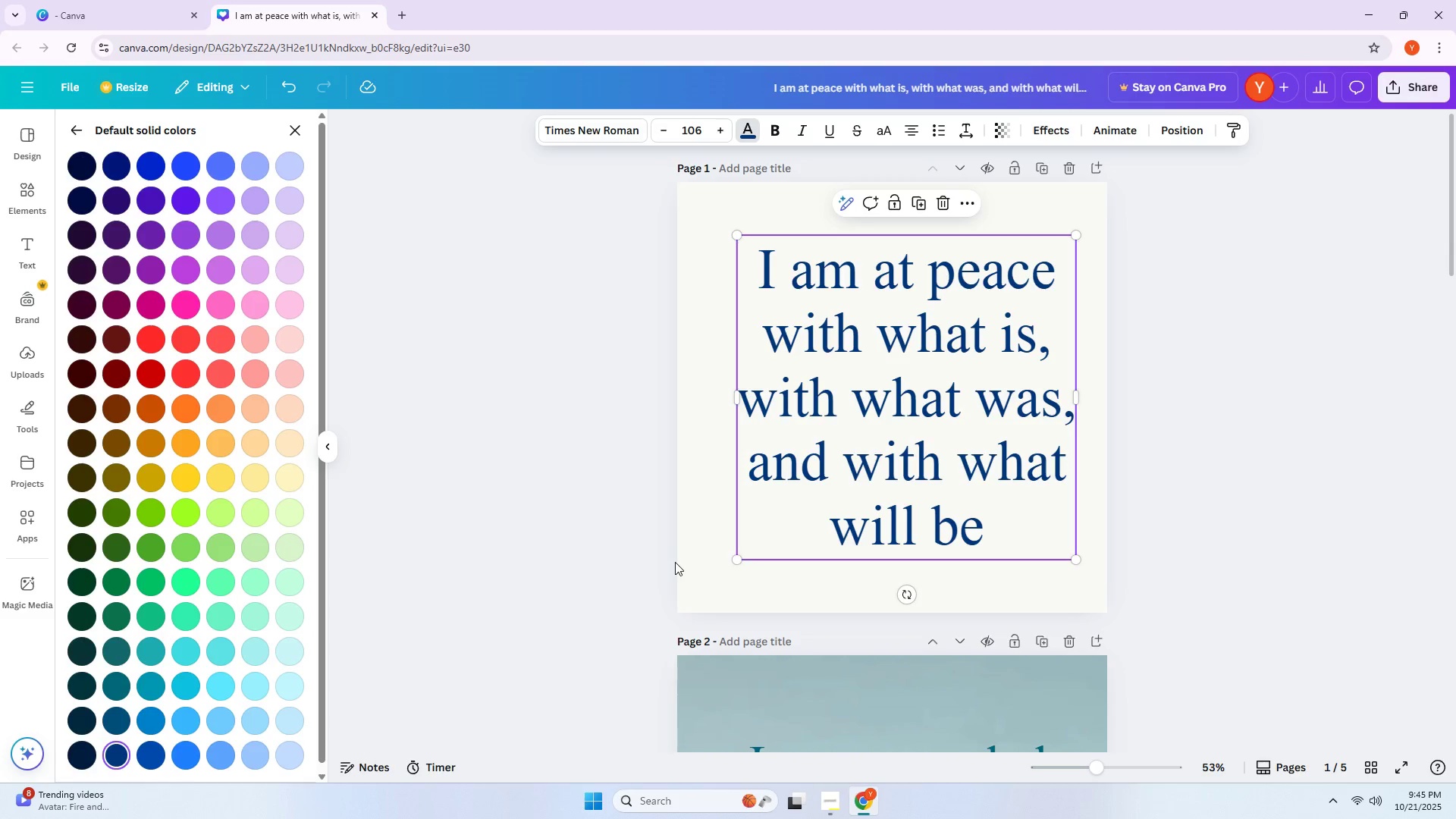 
wait(7.7)
 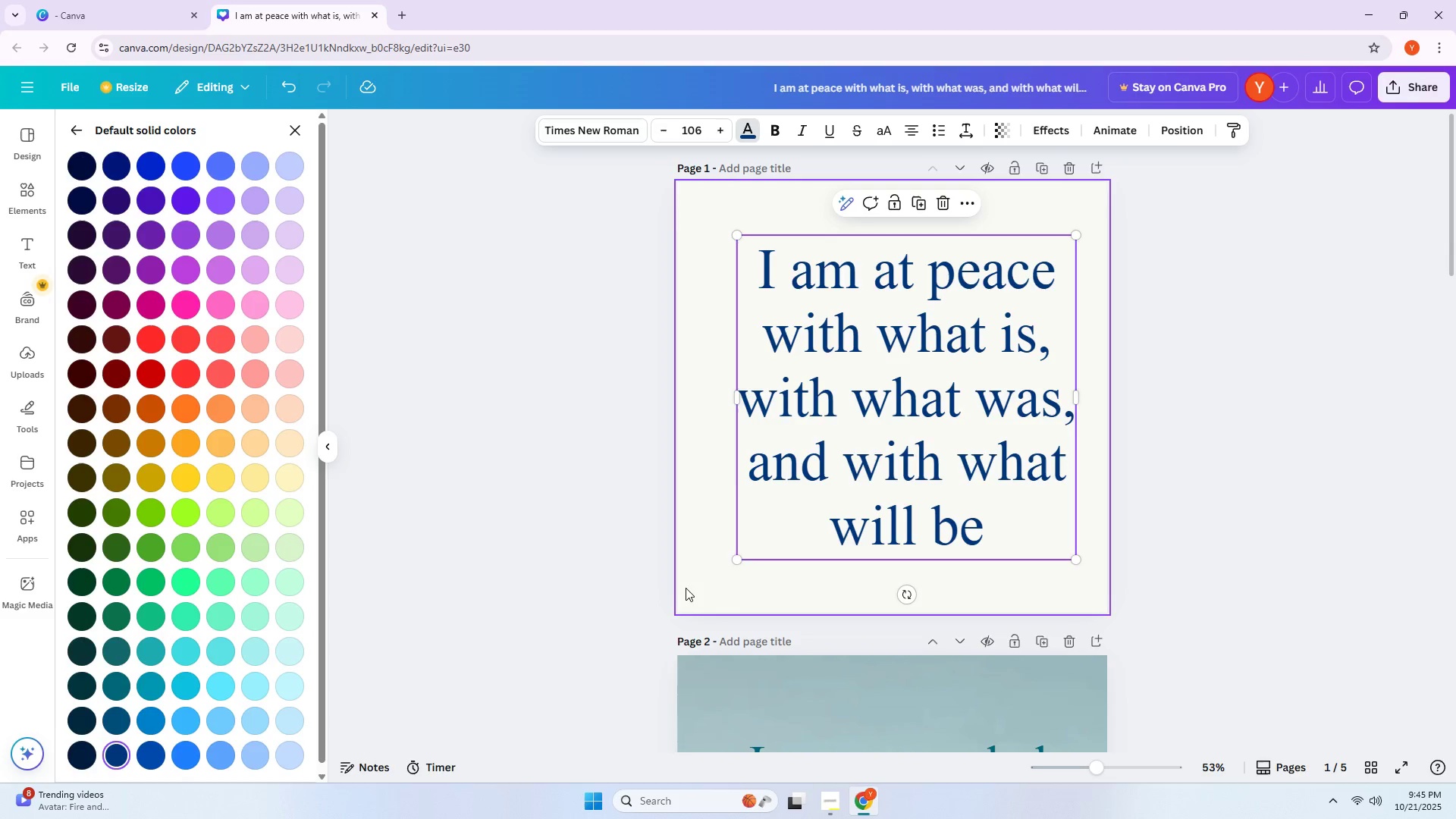 
left_click([150, 651])
 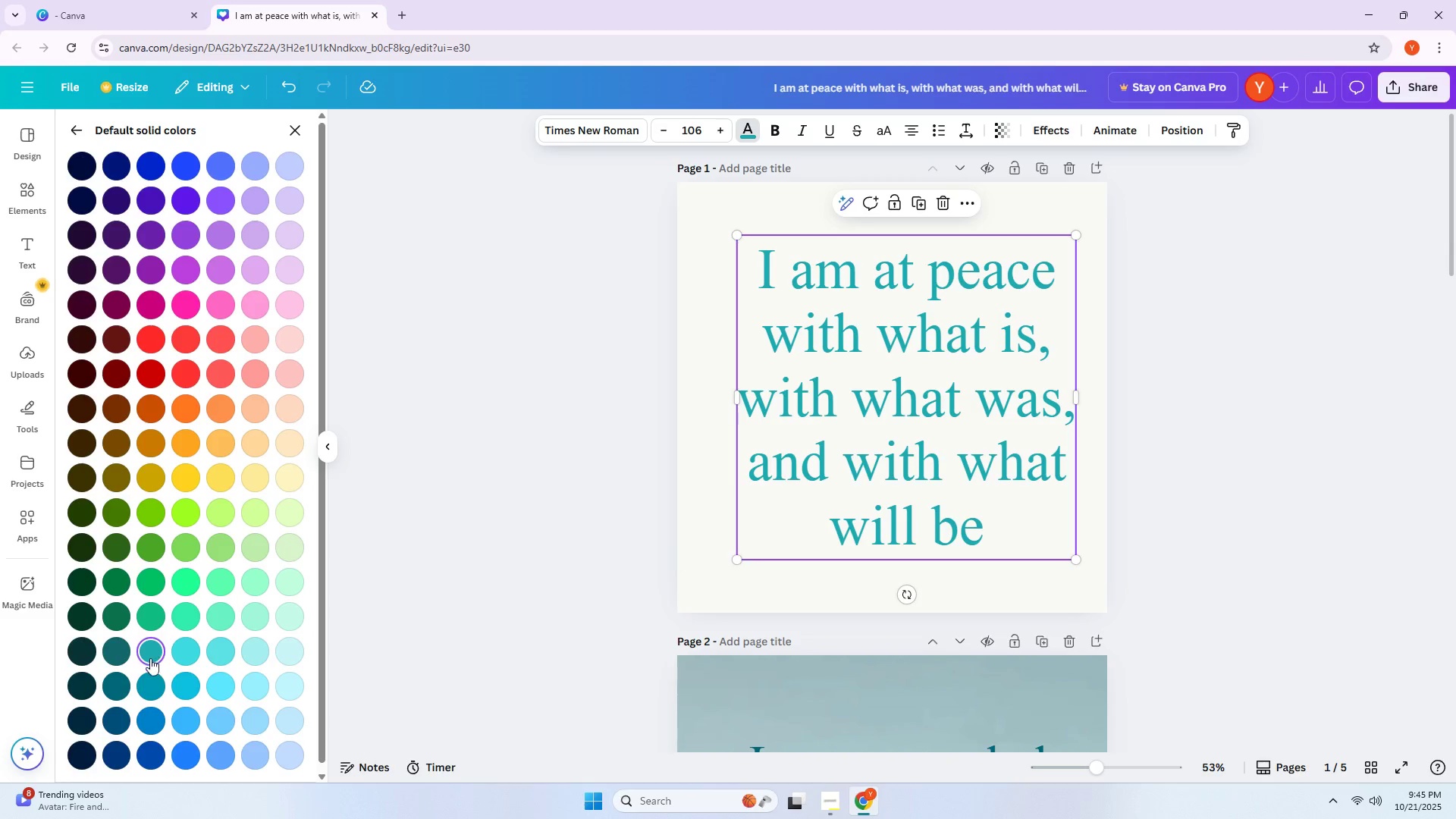 
left_click([153, 682])
 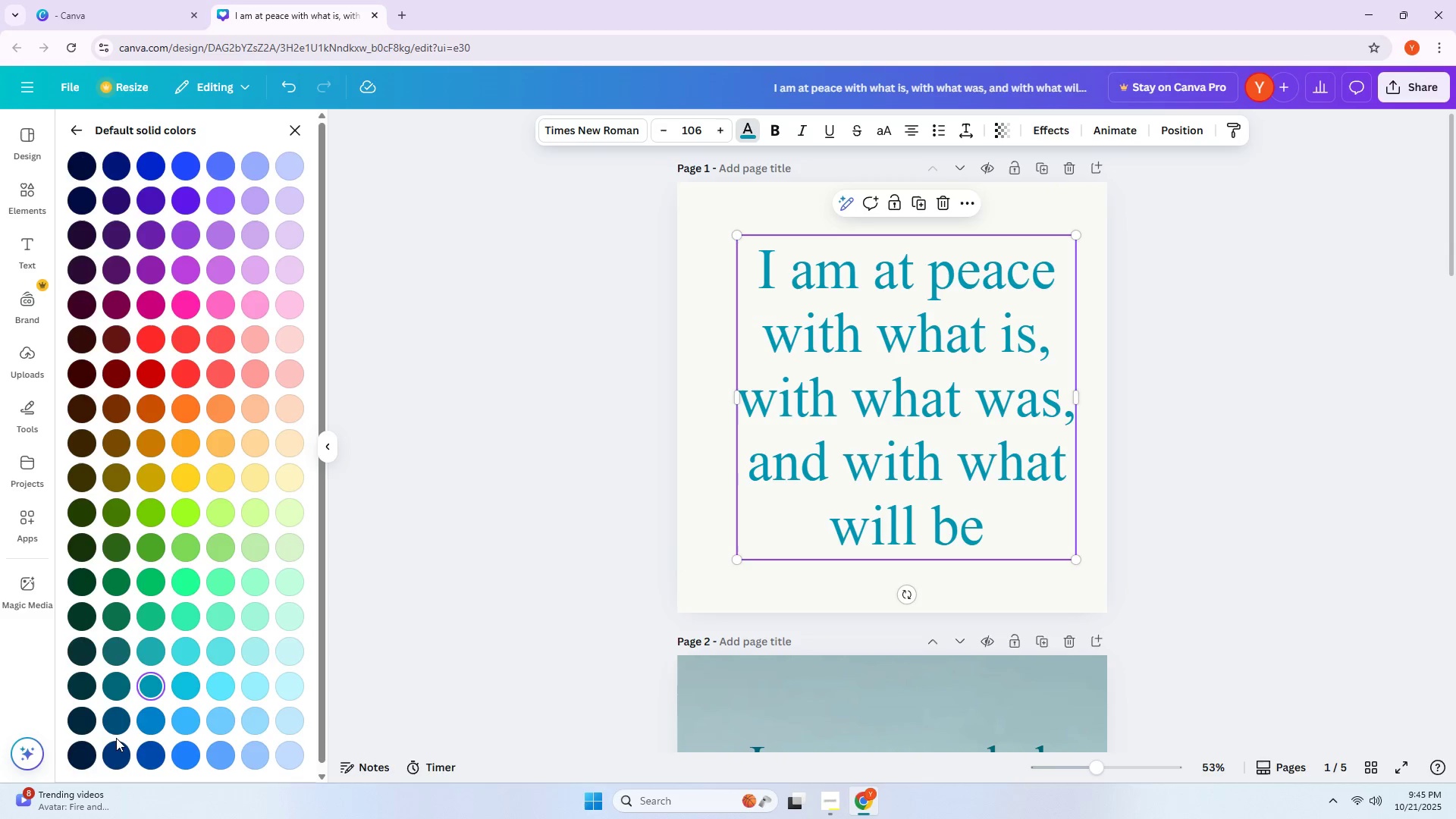 
left_click([118, 748])
 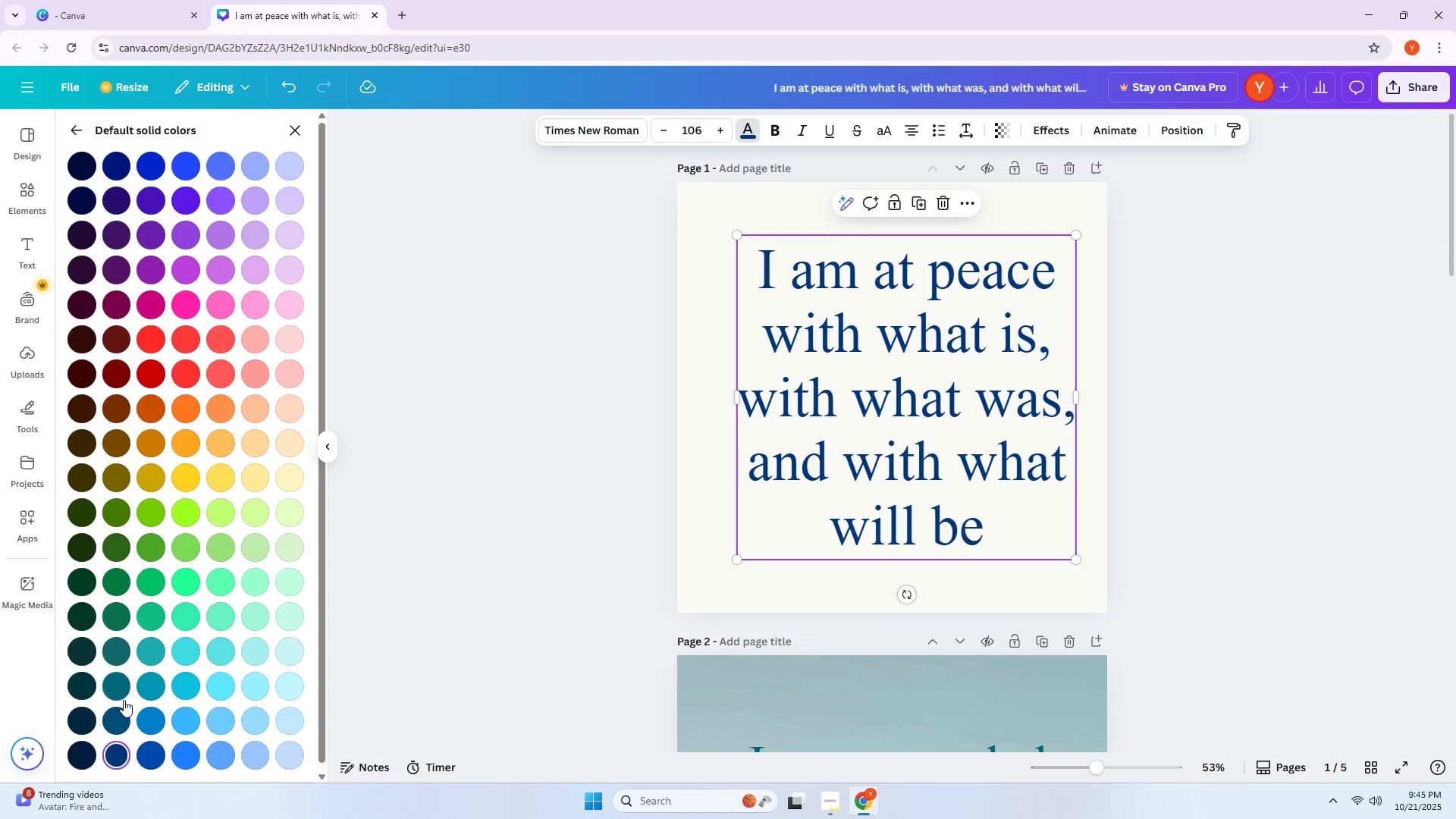 
left_click([121, 709])
 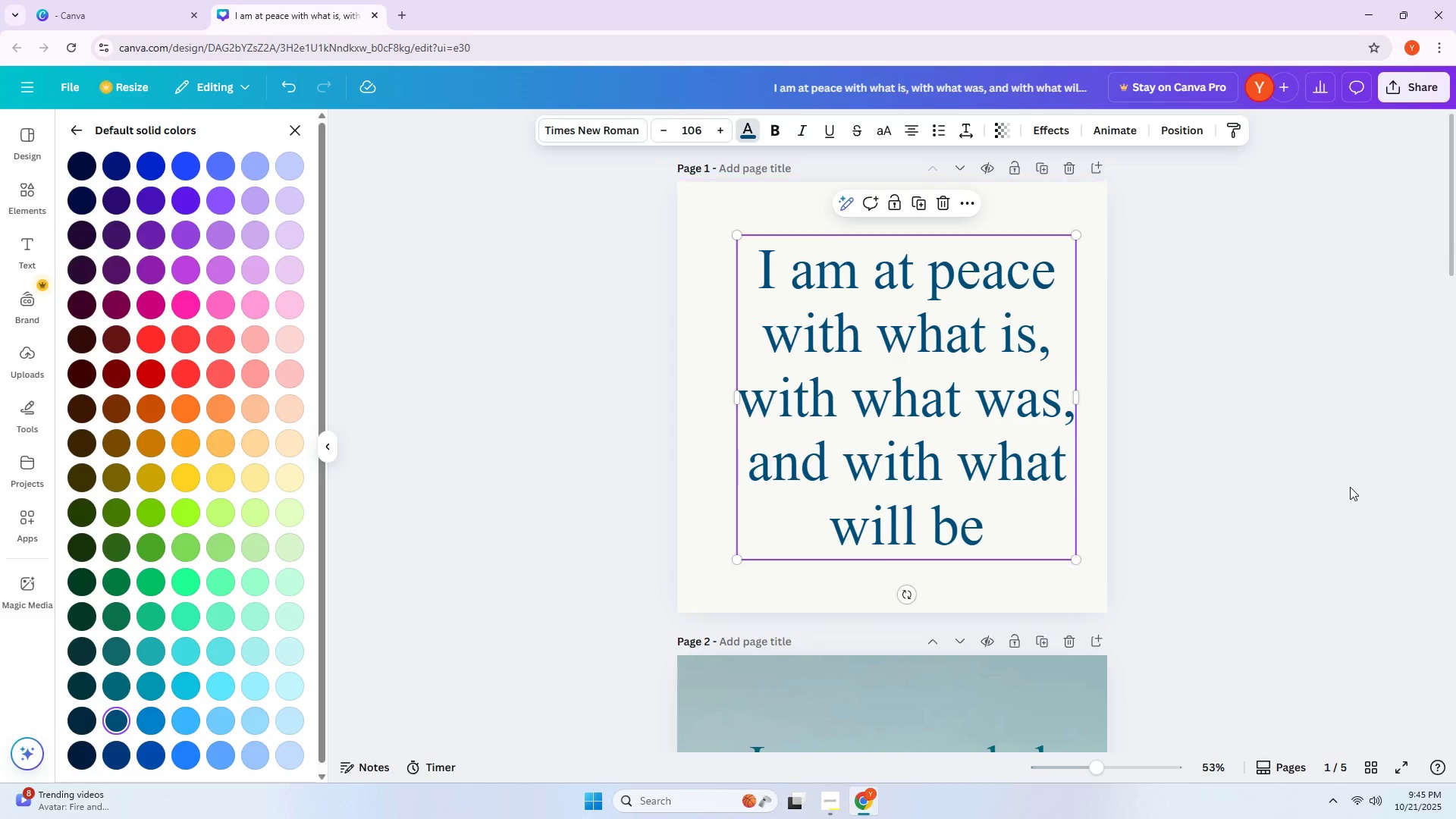 
double_click([1247, 488])
 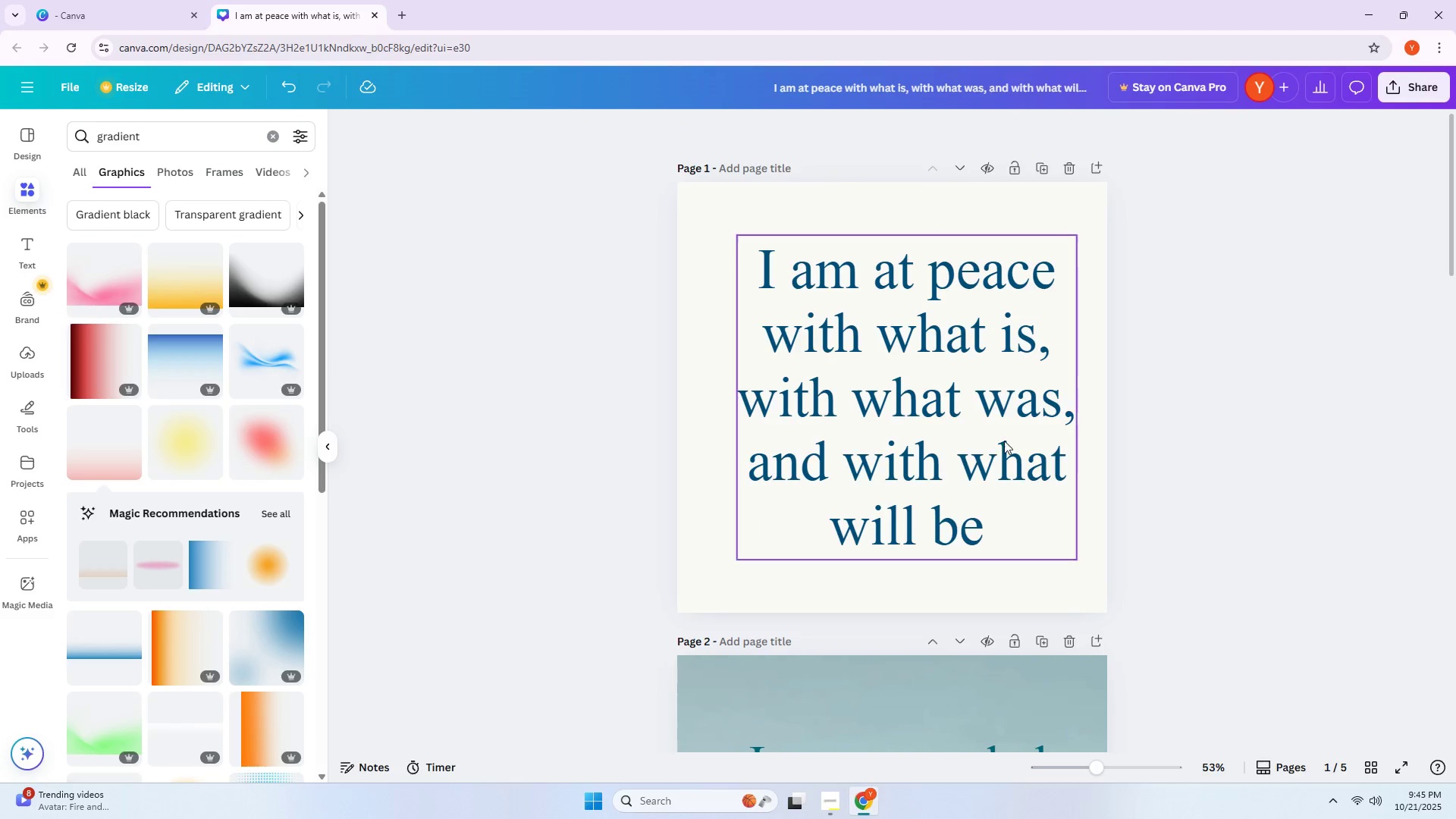 
left_click_drag(start_coordinate=[994, 438], to_coordinate=[1000, 447])
 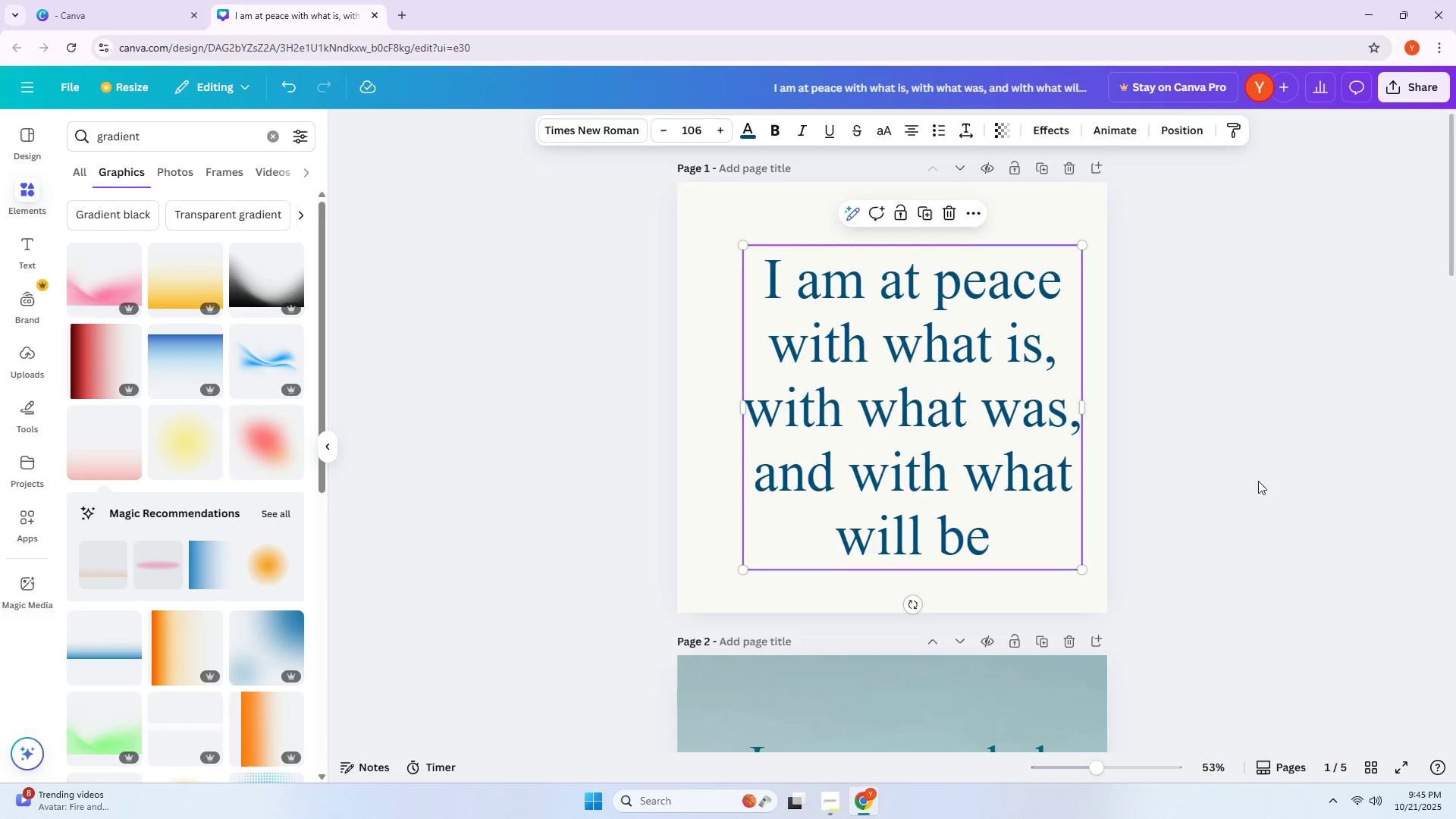 
scroll: coordinate [1338, 484], scroll_direction: down, amount: 7.0
 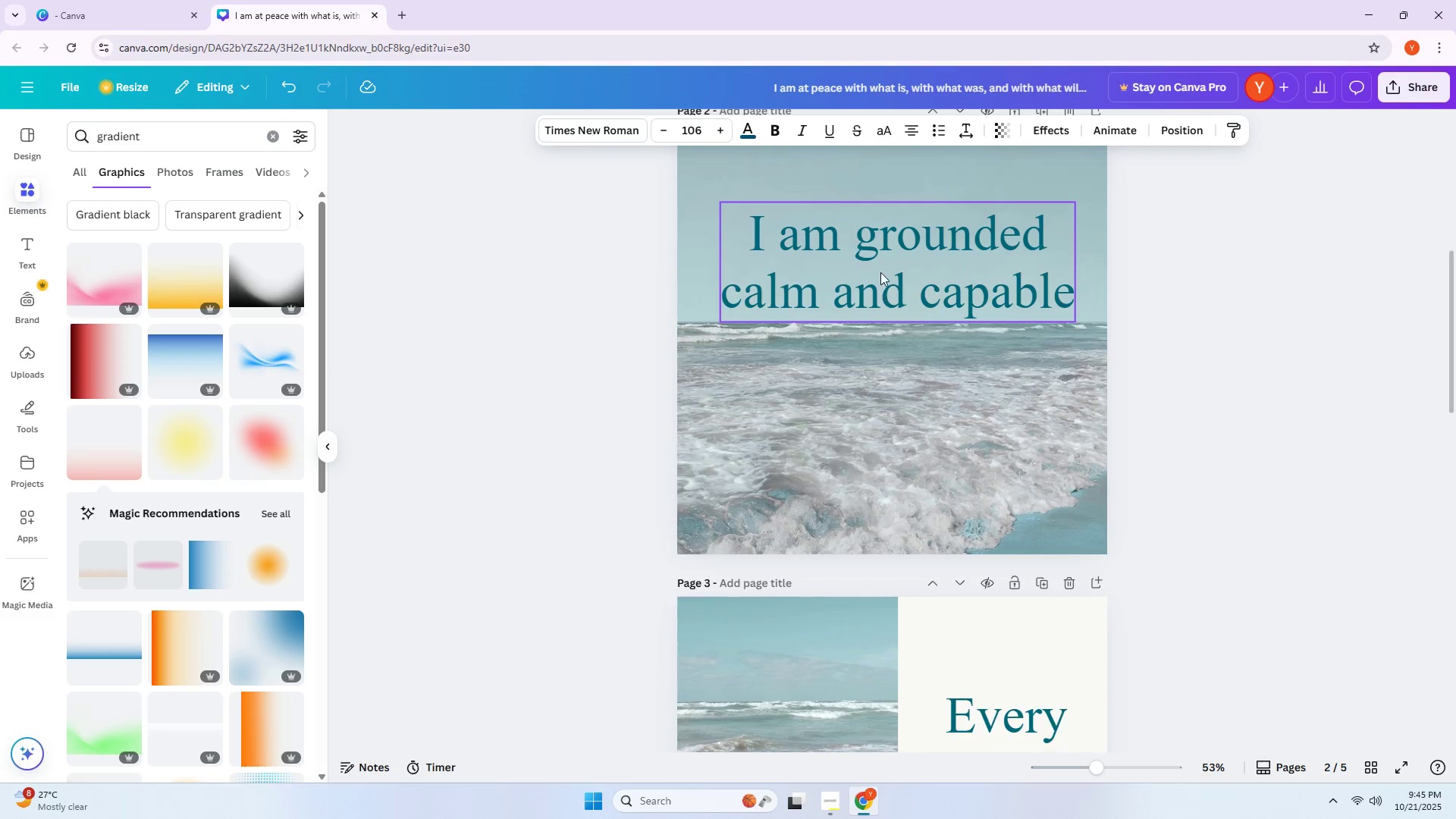 
left_click([880, 272])
 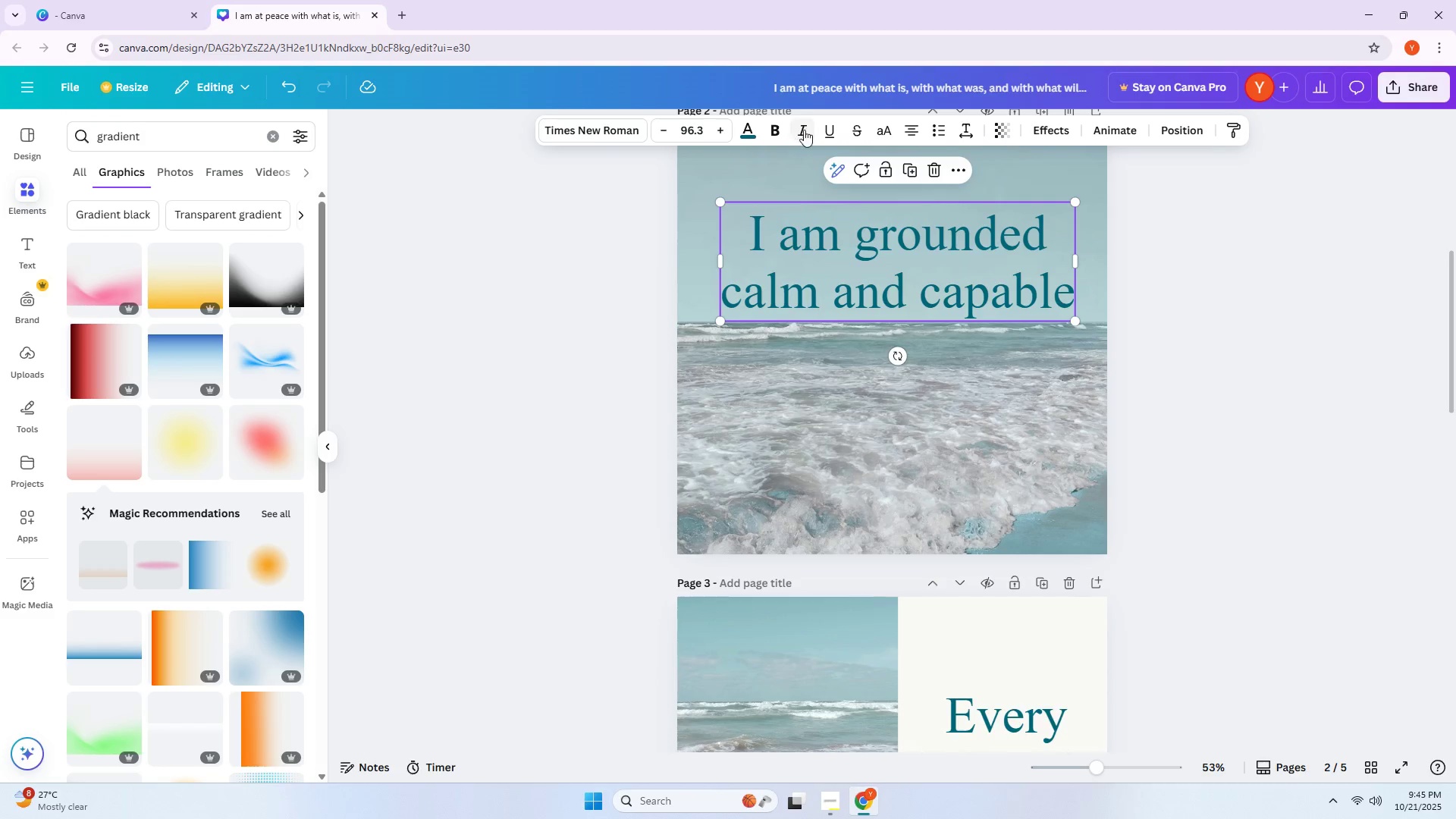 
left_click([755, 129])
 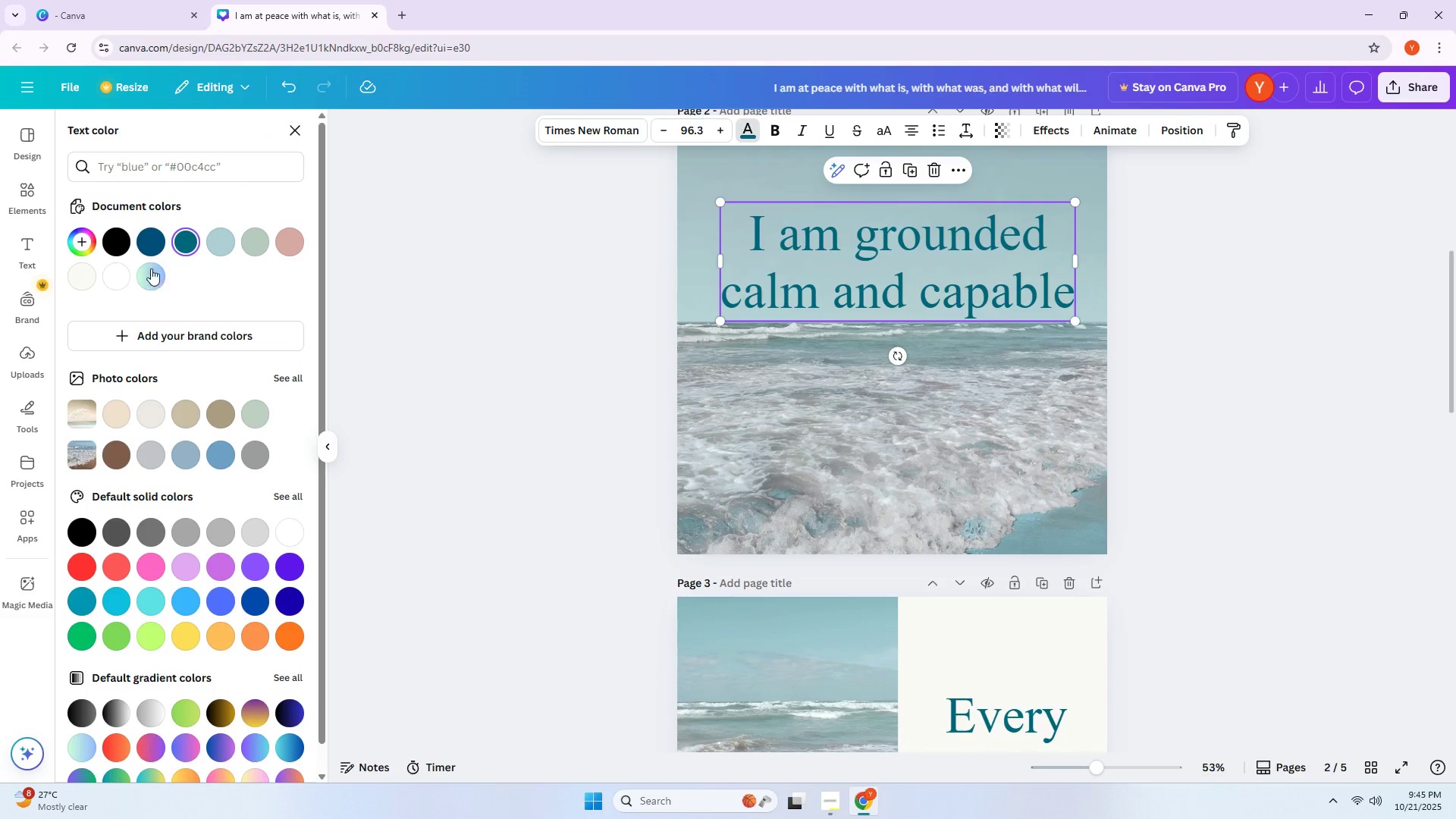 
left_click([149, 246])
 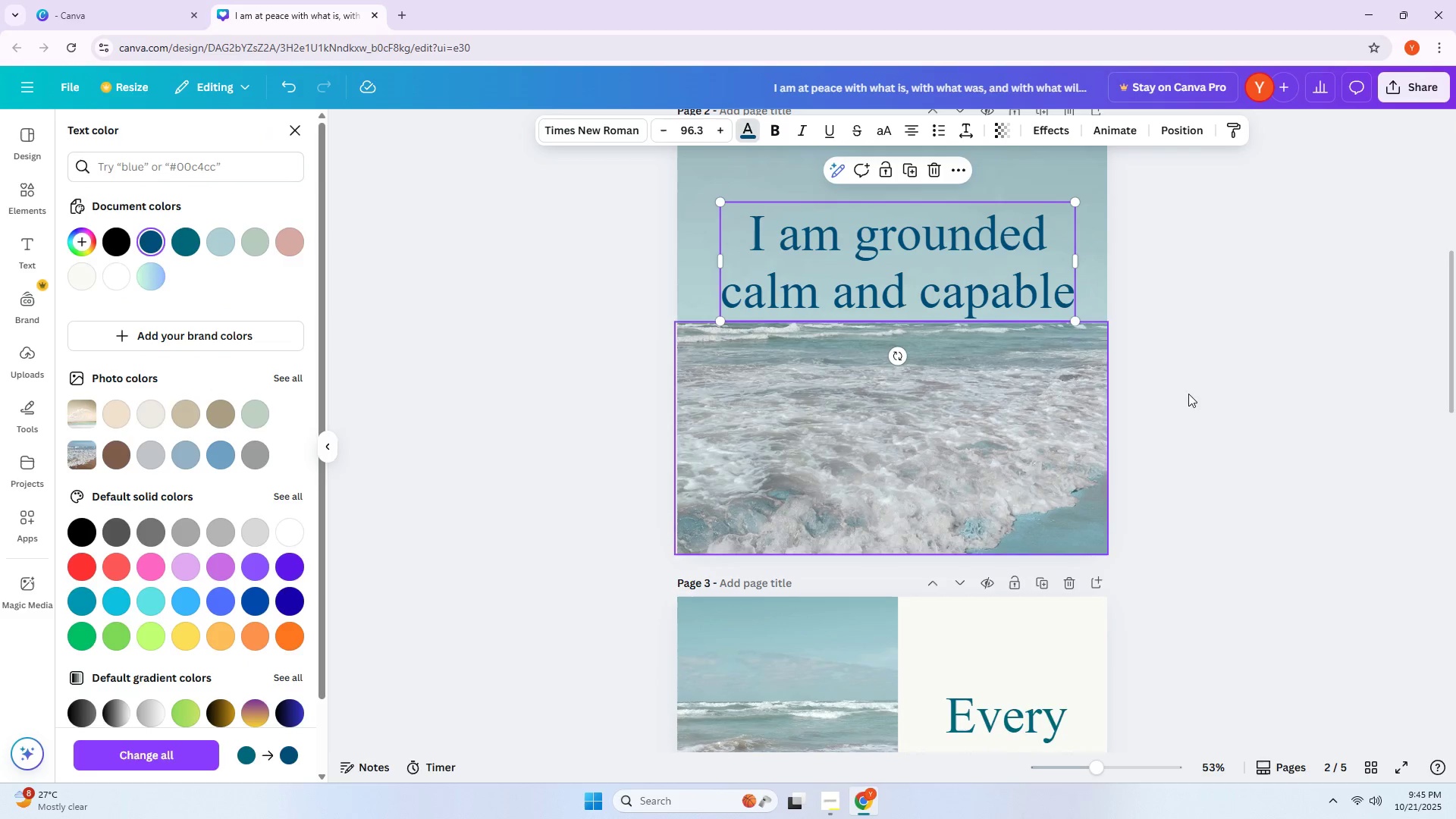 
left_click([1238, 402])
 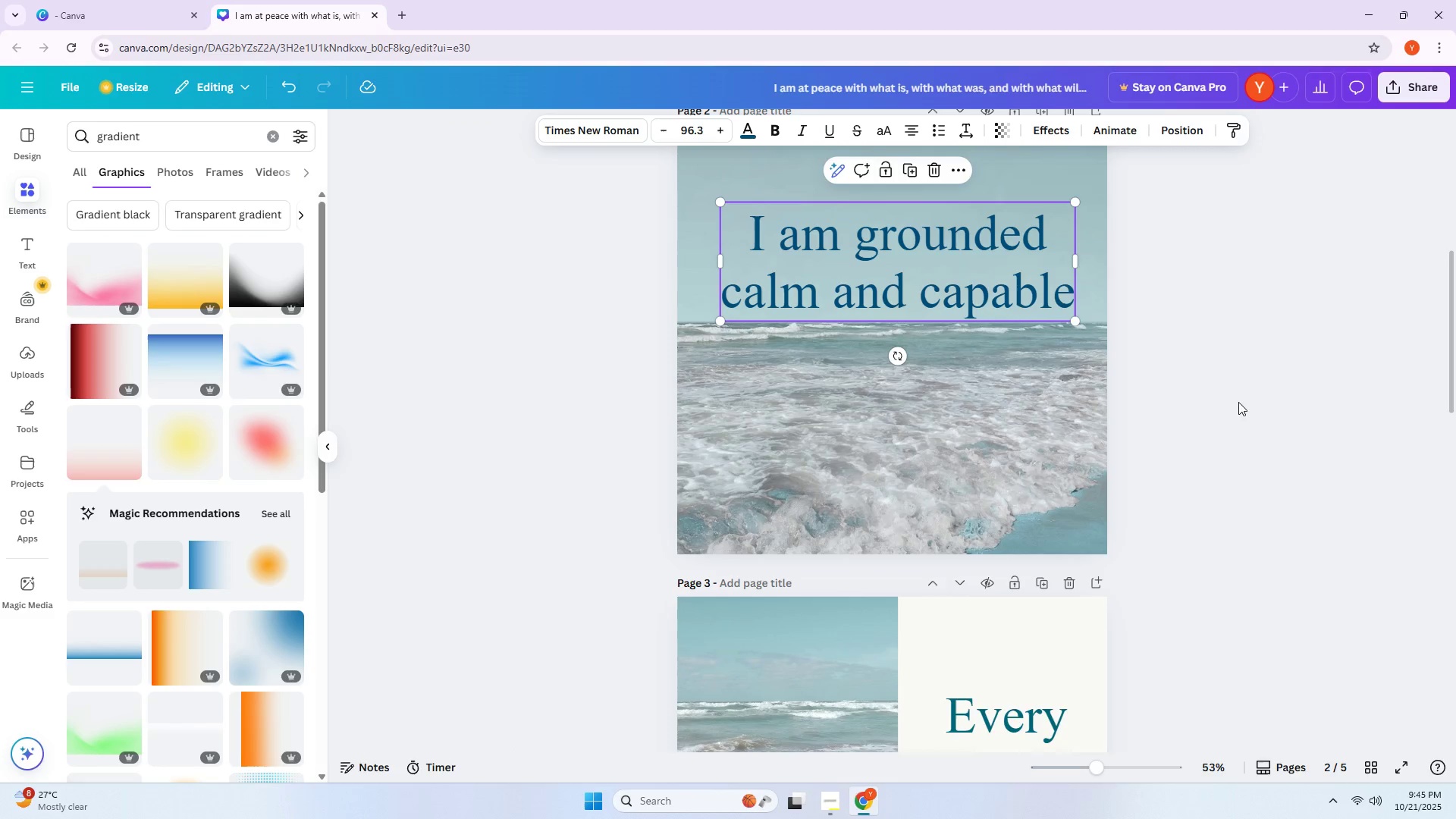 
left_click([1232, 401])
 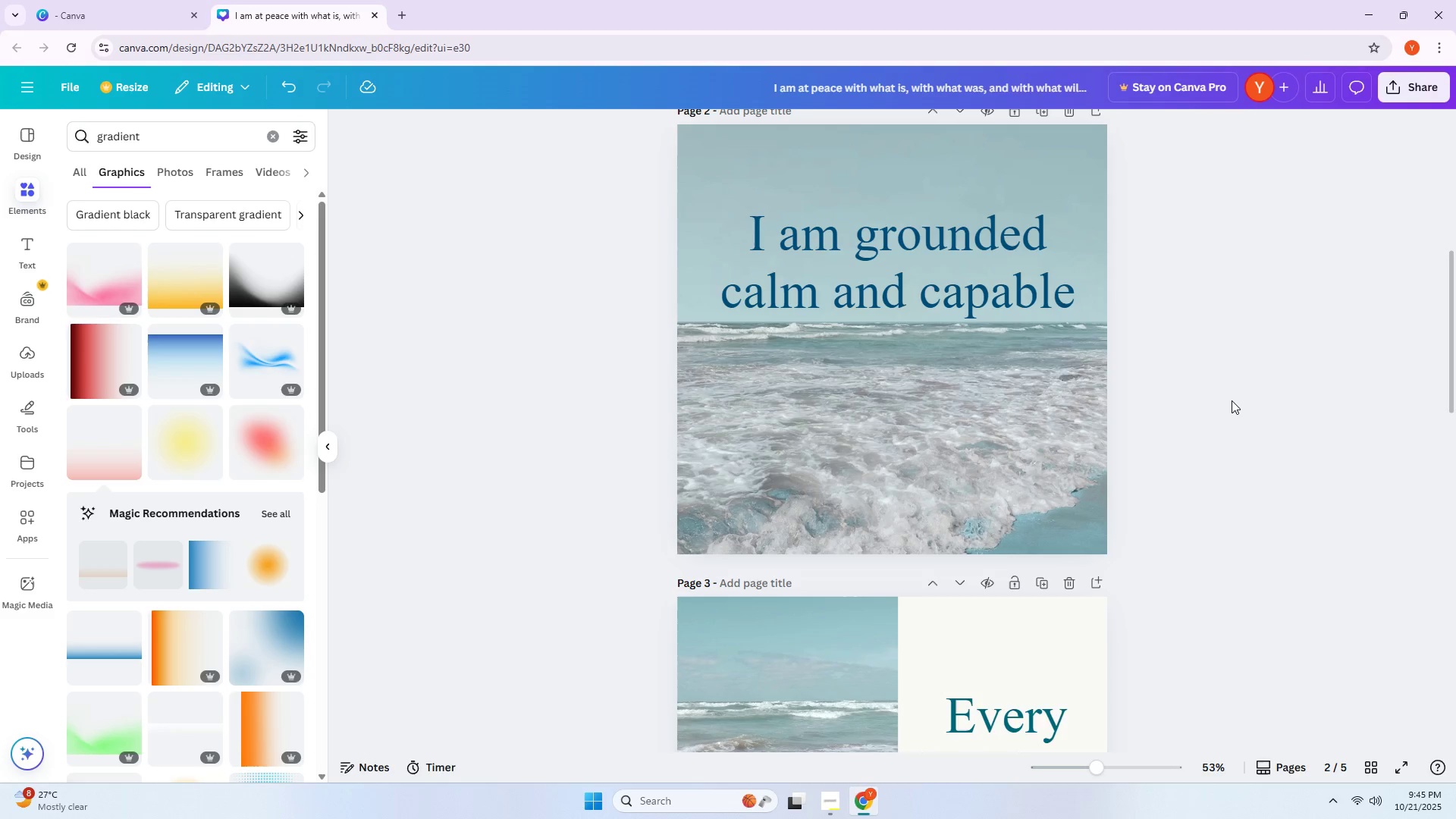 
left_click([991, 251])
 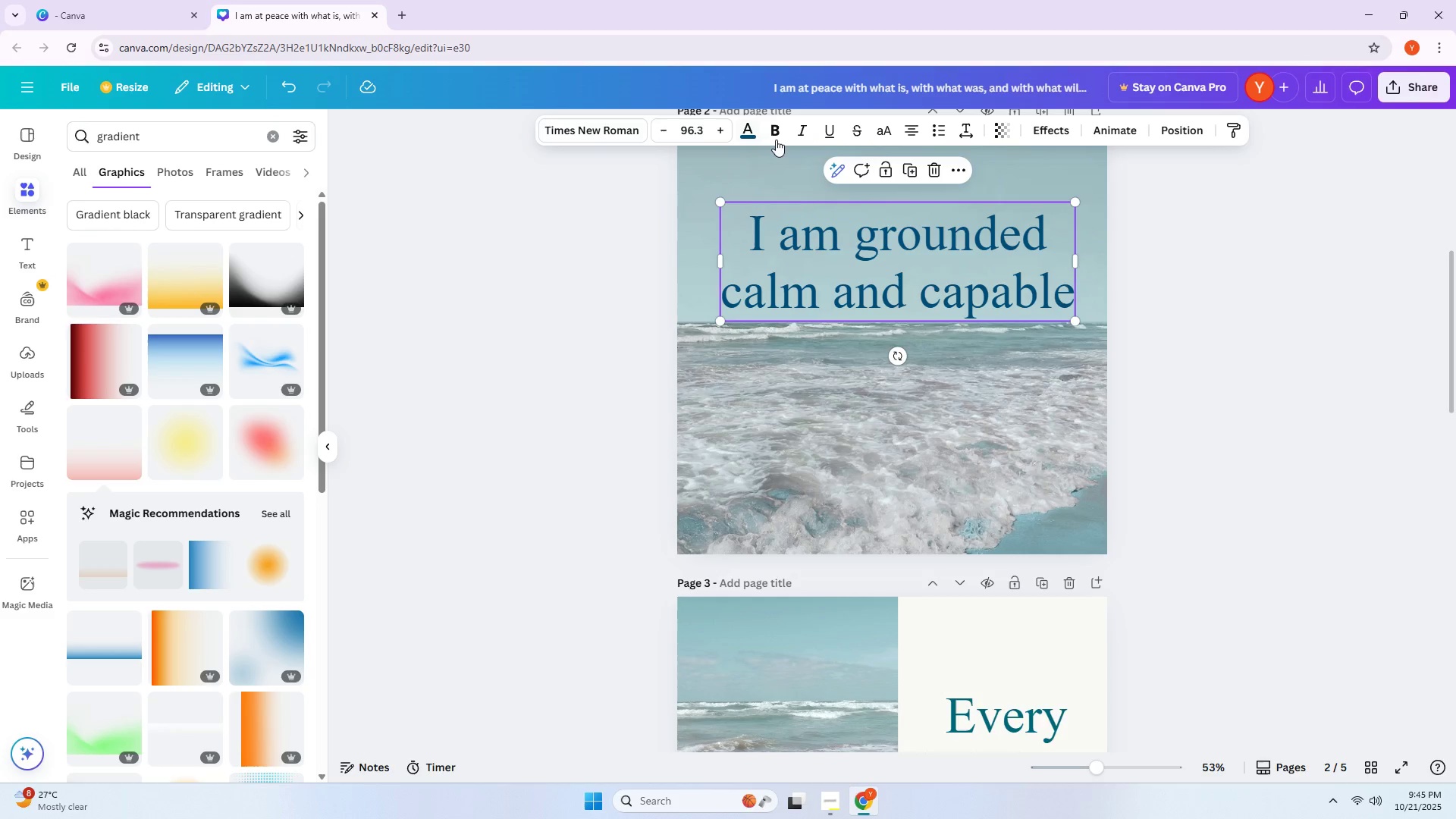 
left_click([753, 132])
 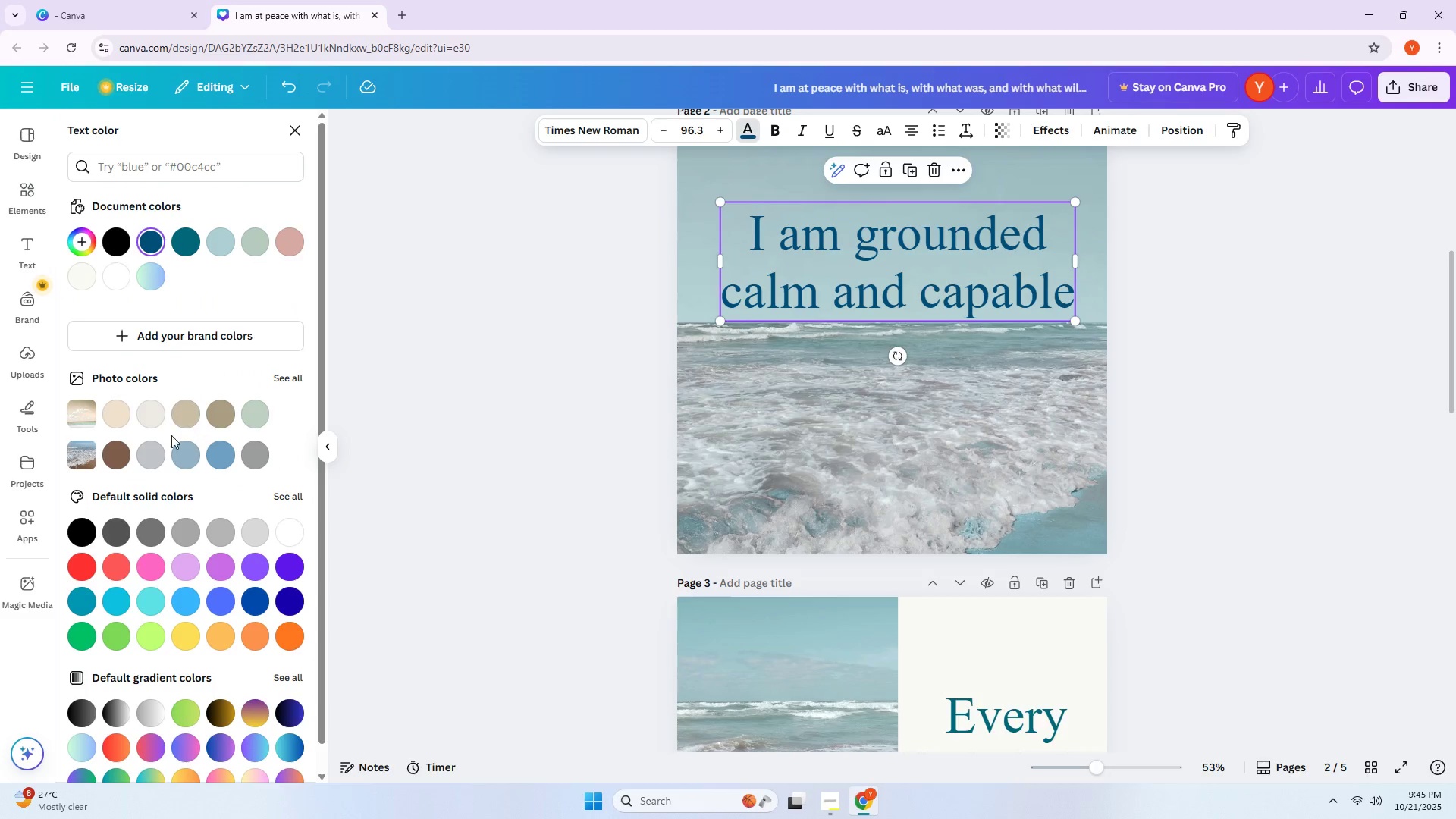 
scroll: coordinate [140, 436], scroll_direction: down, amount: 2.0
 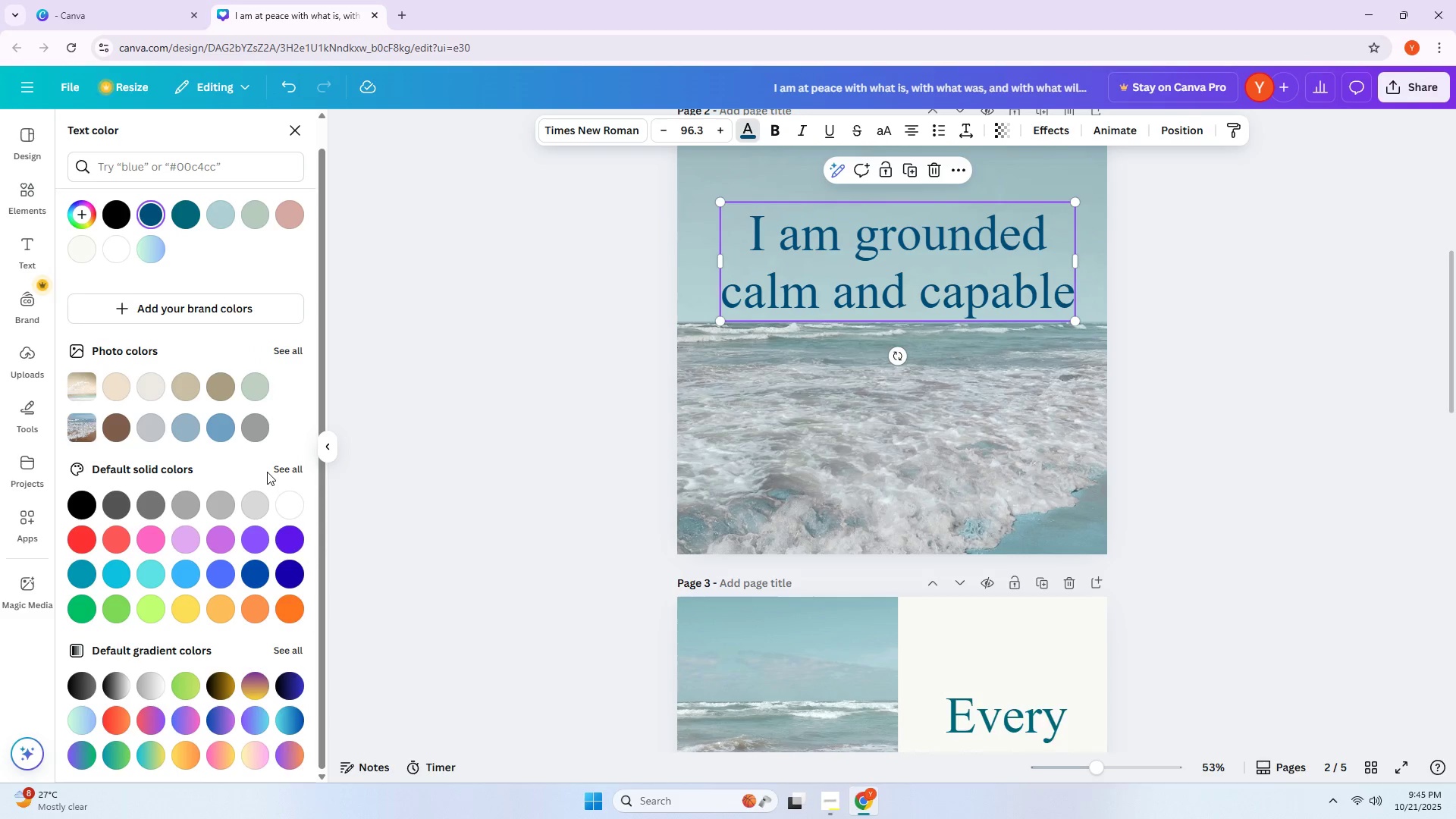 
wait(8.62)
 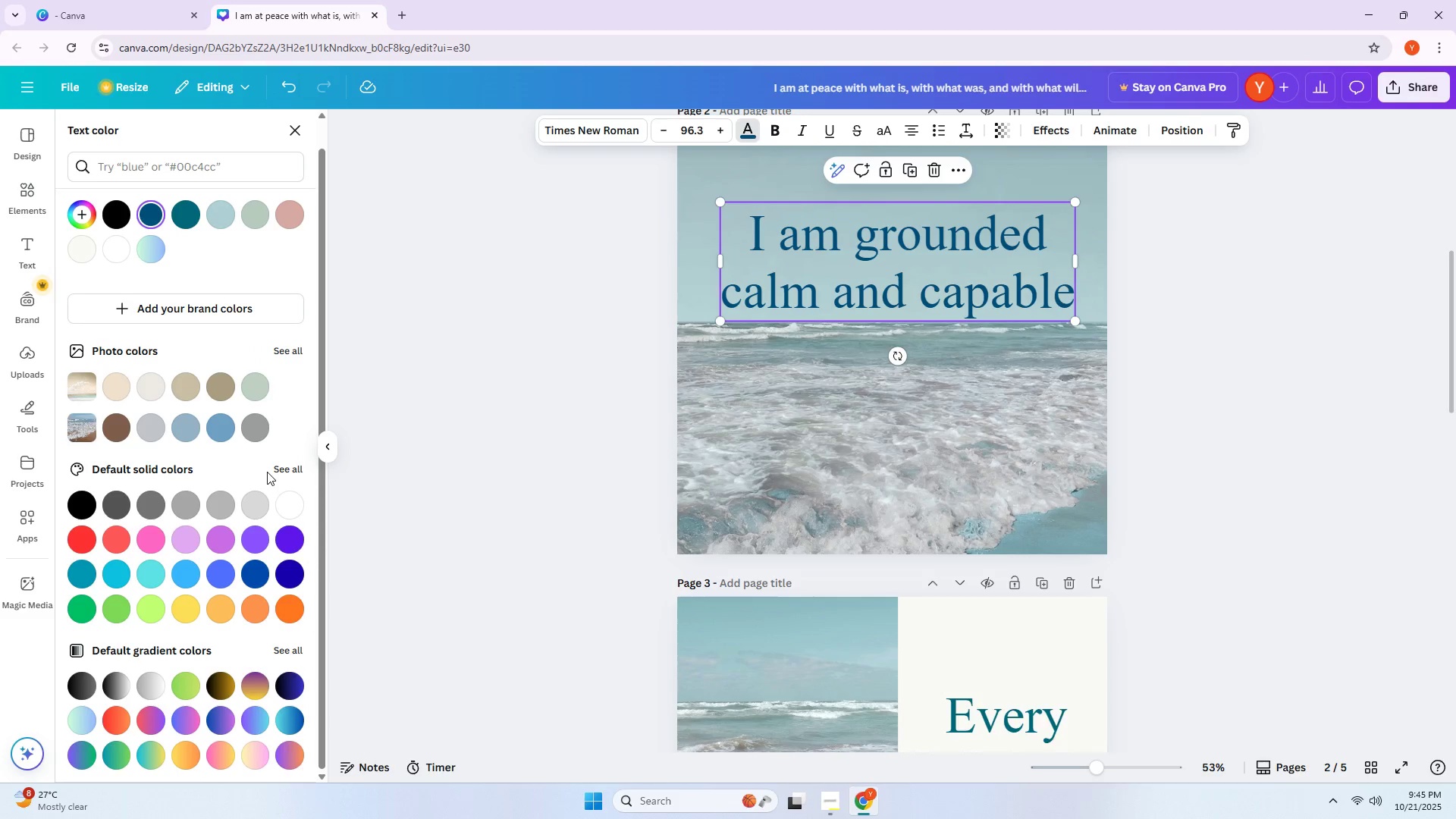 
scroll: coordinate [652, 391], scroll_direction: down, amount: 6.0
 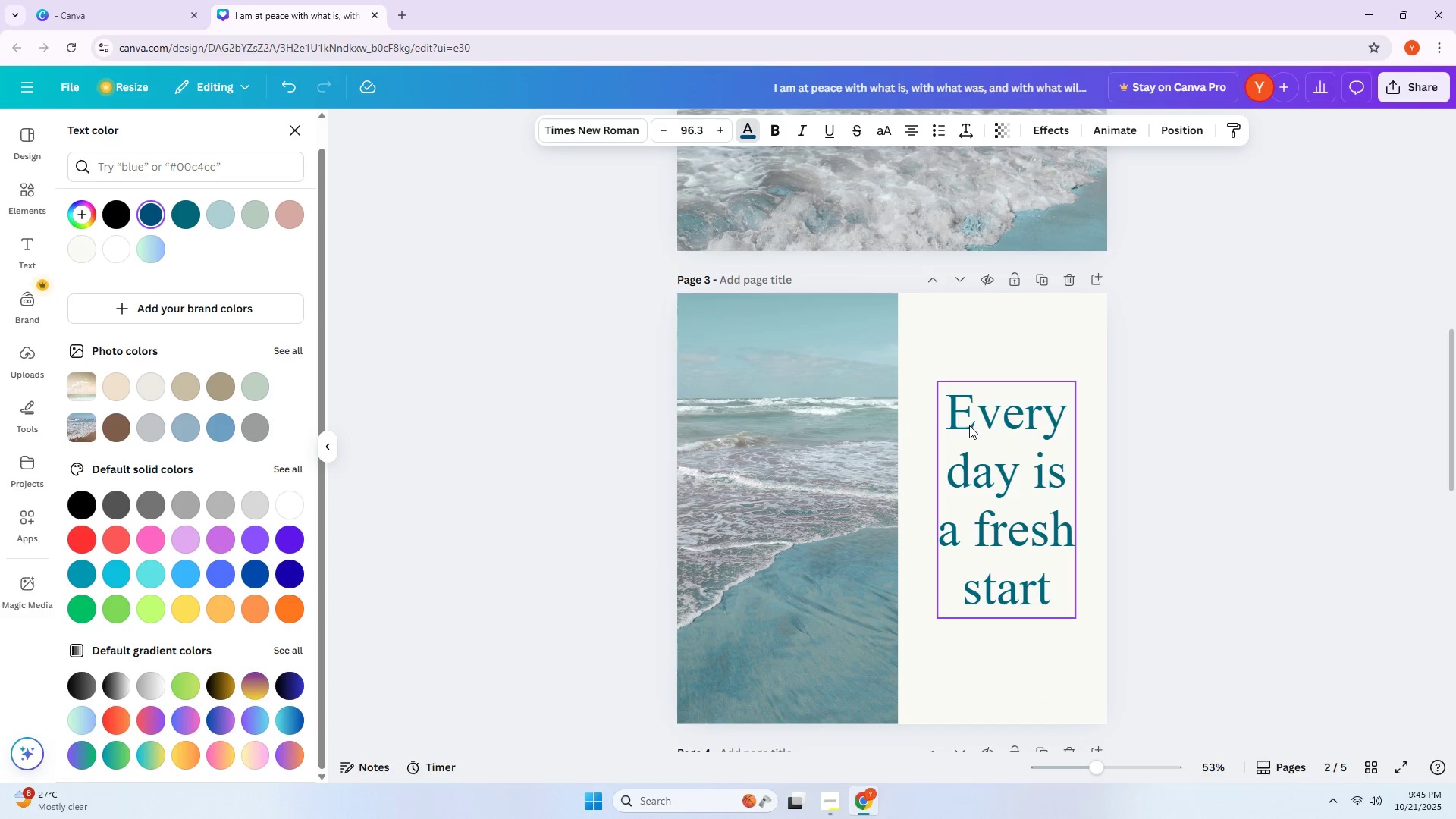 
left_click([970, 426])
 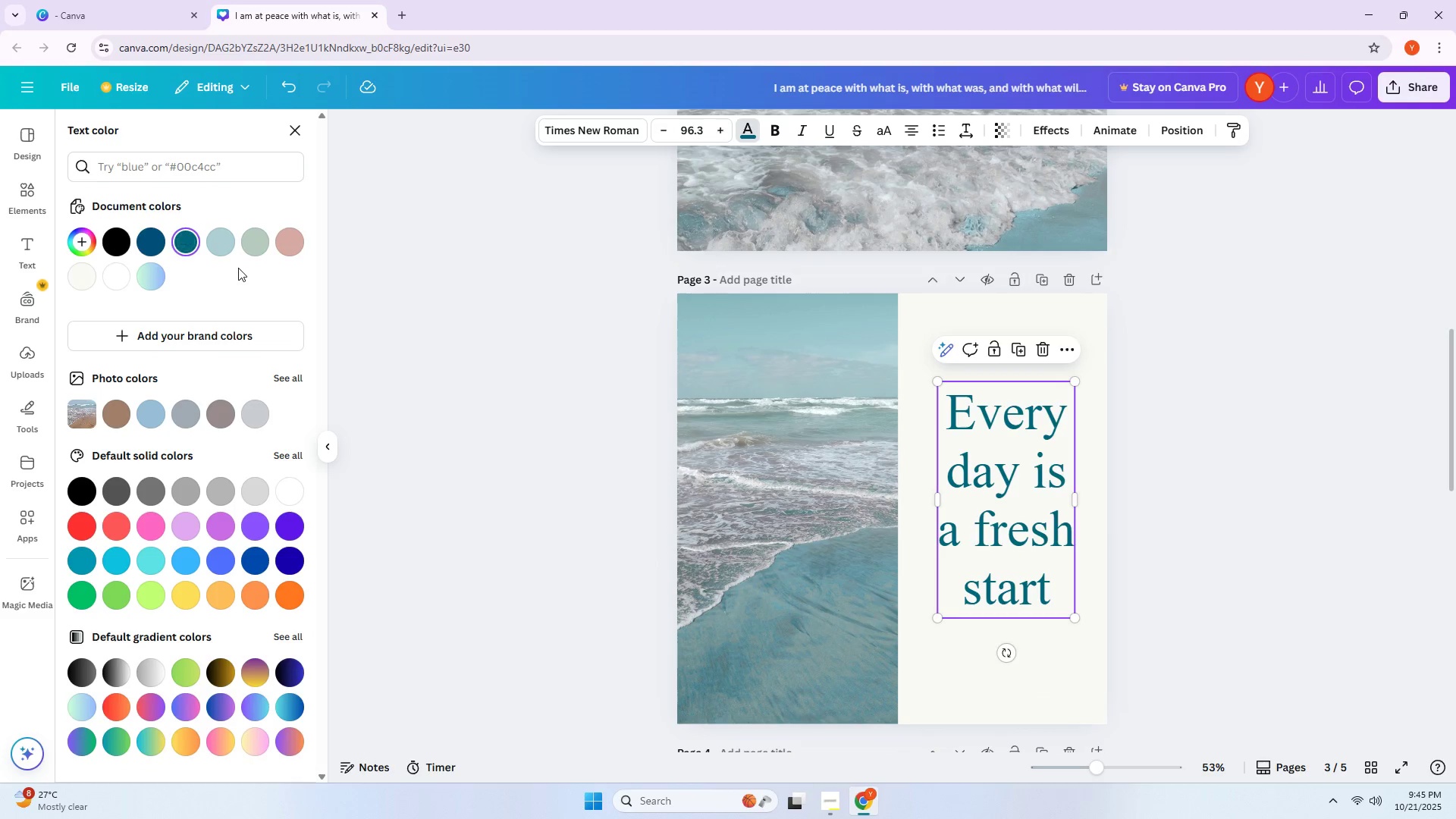 
left_click([155, 238])
 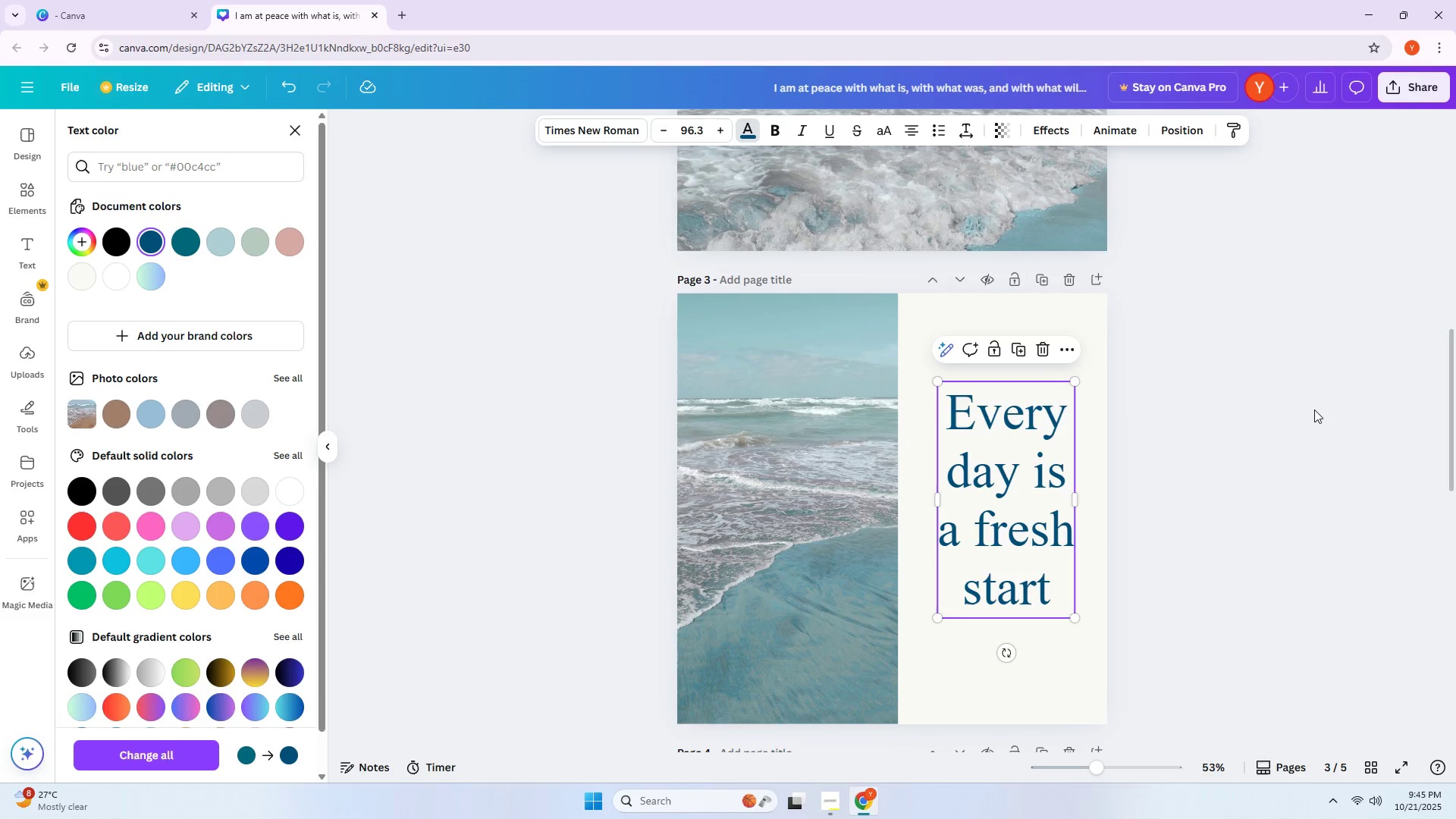 
left_click([1315, 410])
 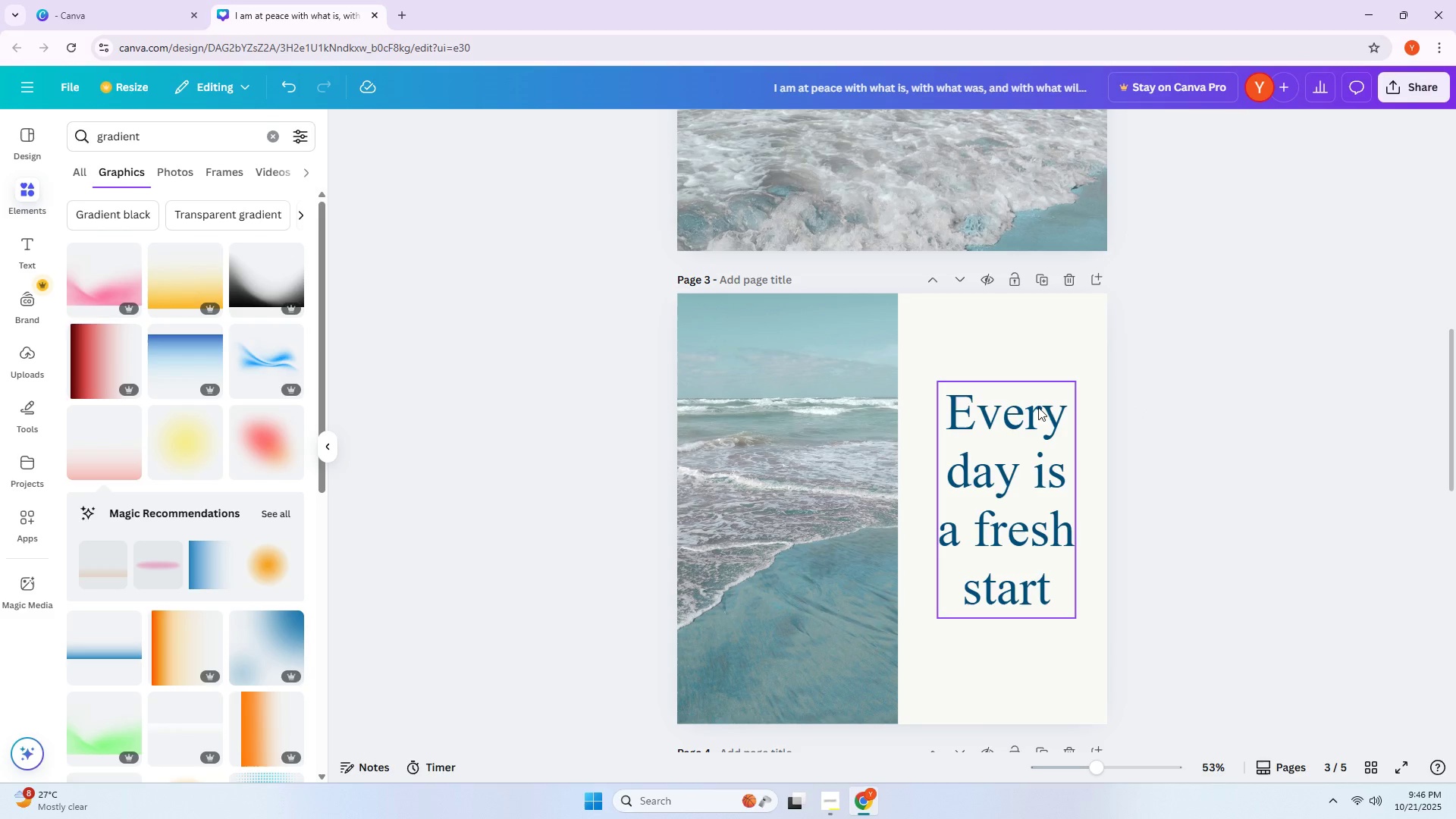 
left_click([1048, 426])
 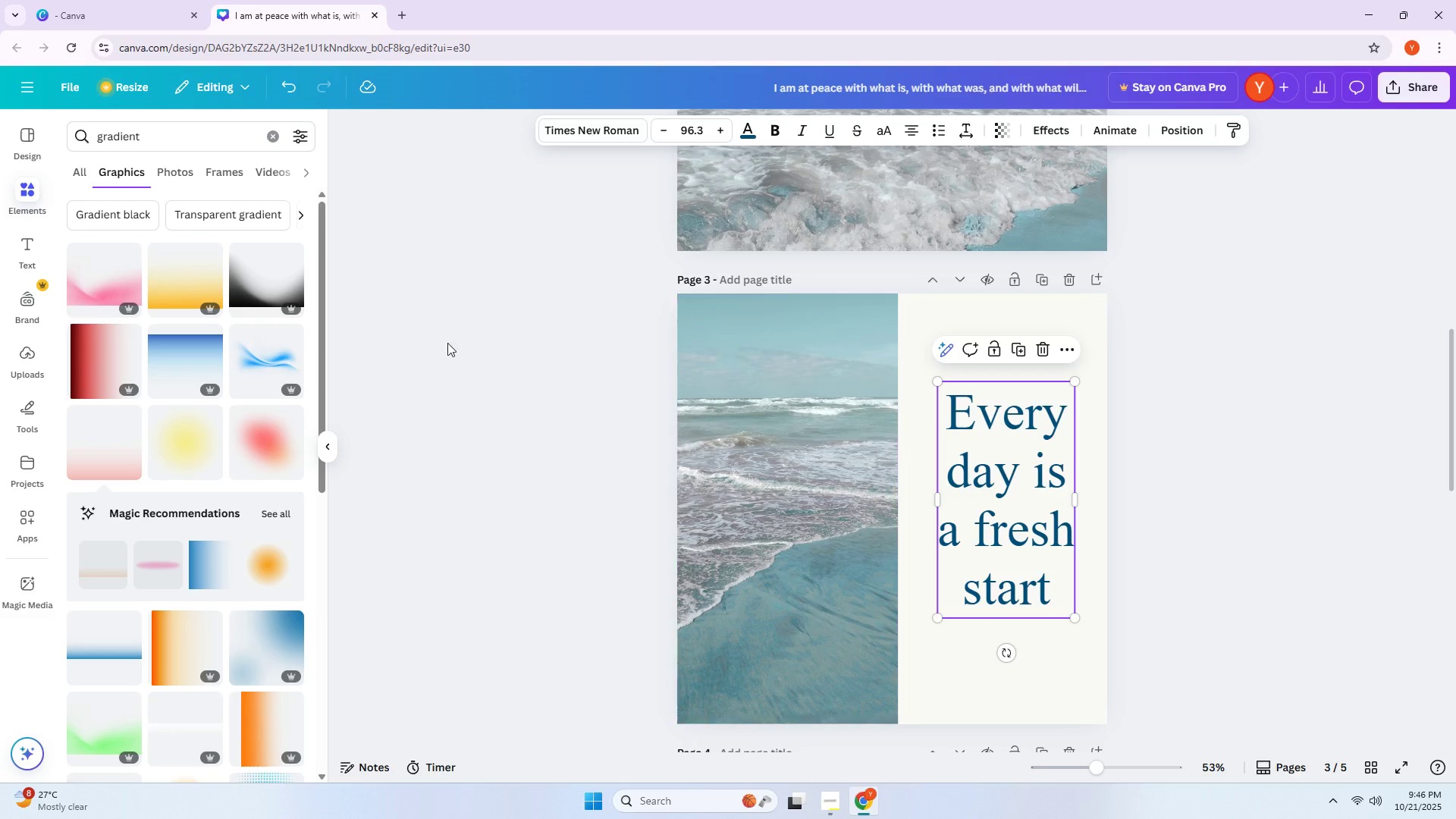 
scroll: coordinate [237, 299], scroll_direction: up, amount: 3.0
 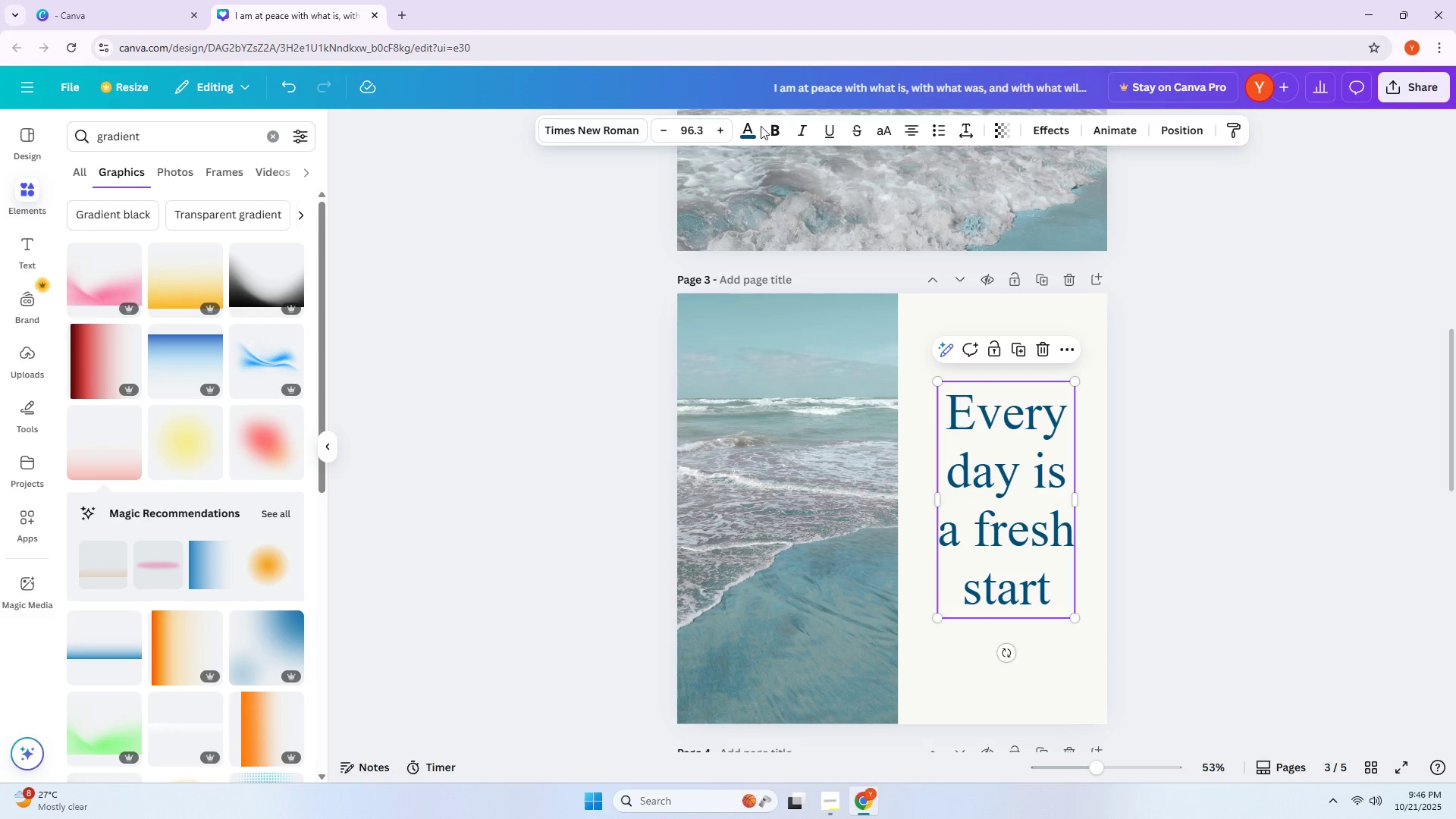 
left_click([756, 126])
 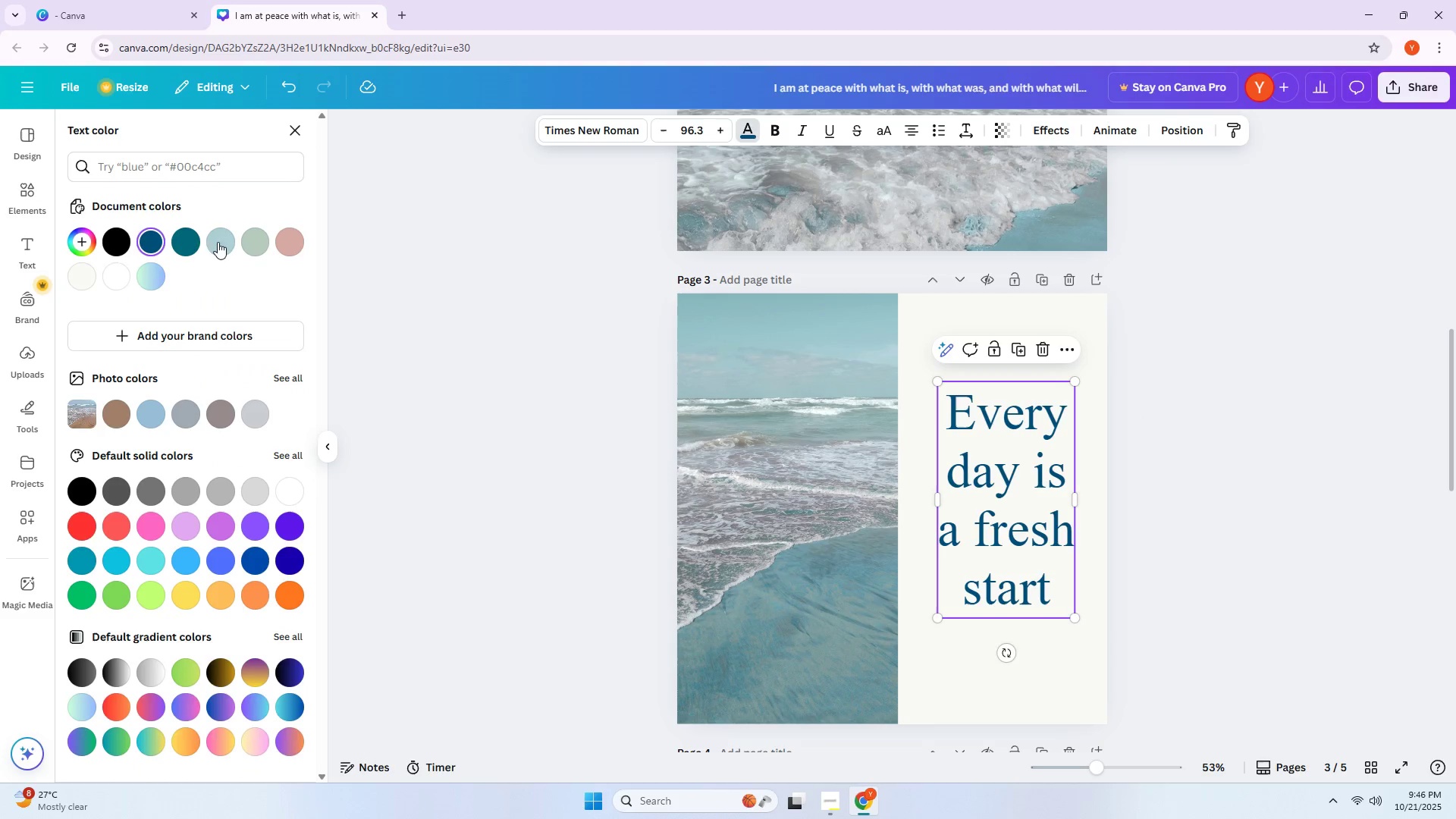 
left_click([195, 241])
 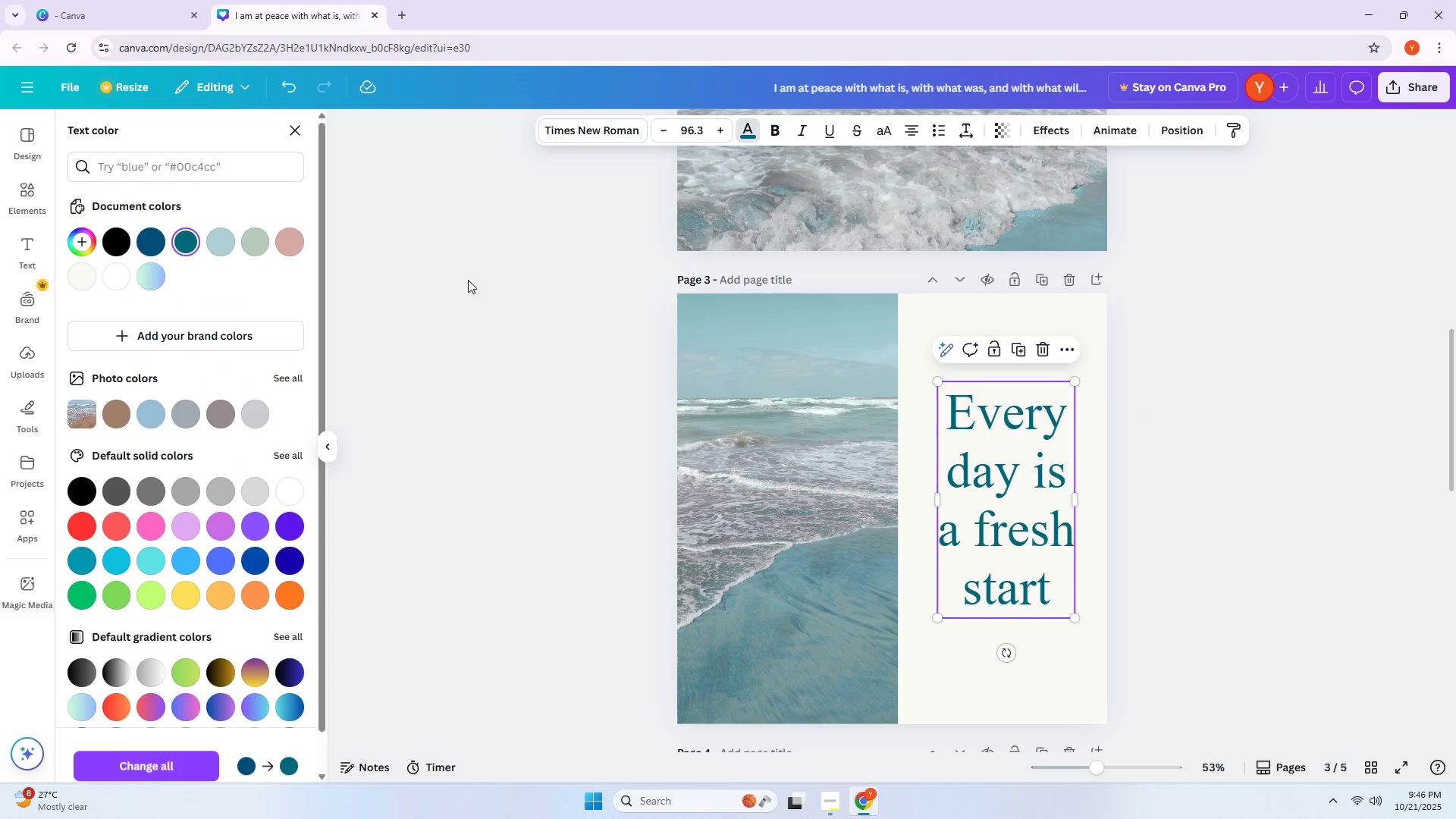 
scroll: coordinate [756, 311], scroll_direction: up, amount: 7.0
 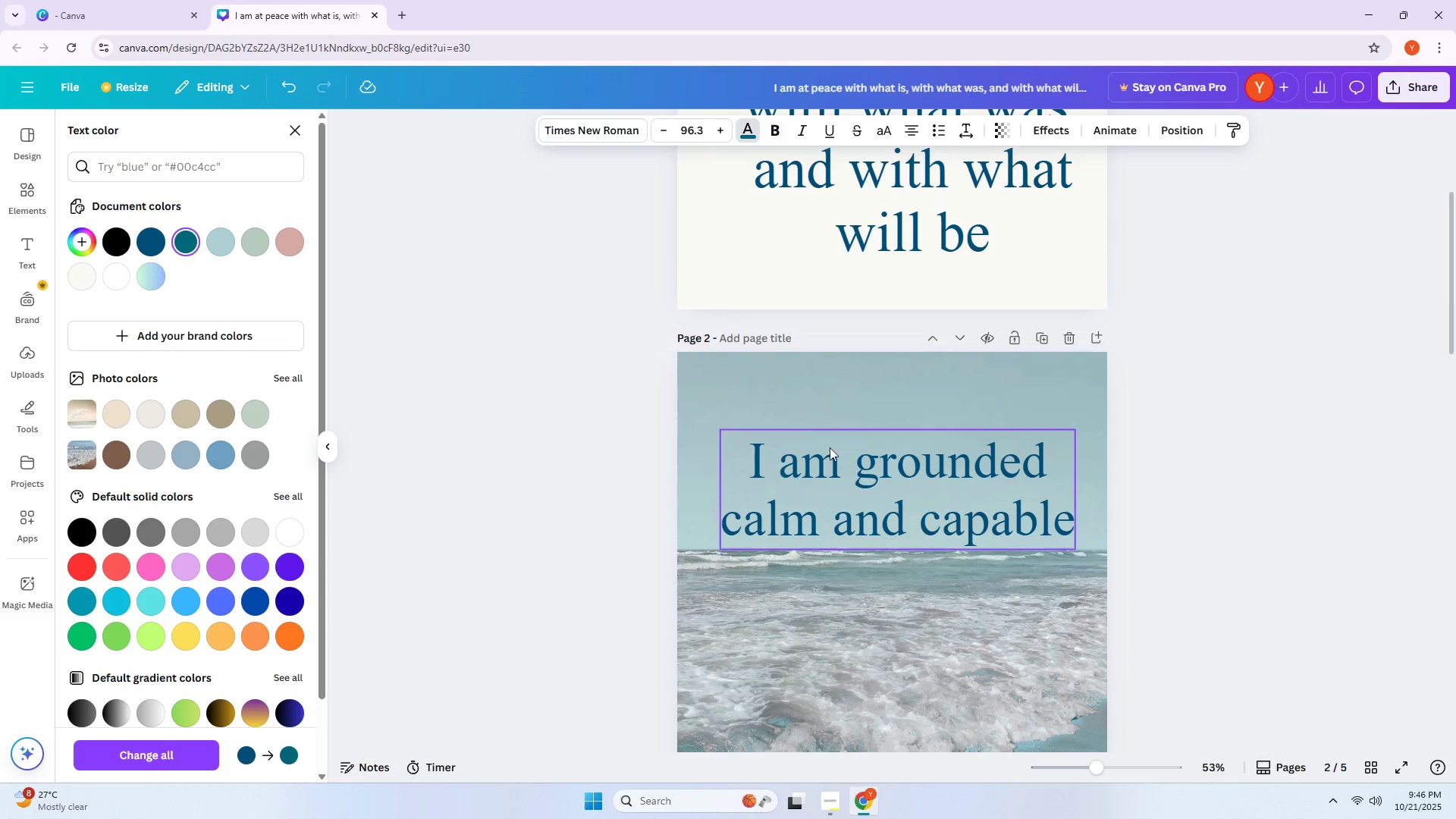 
left_click([832, 457])
 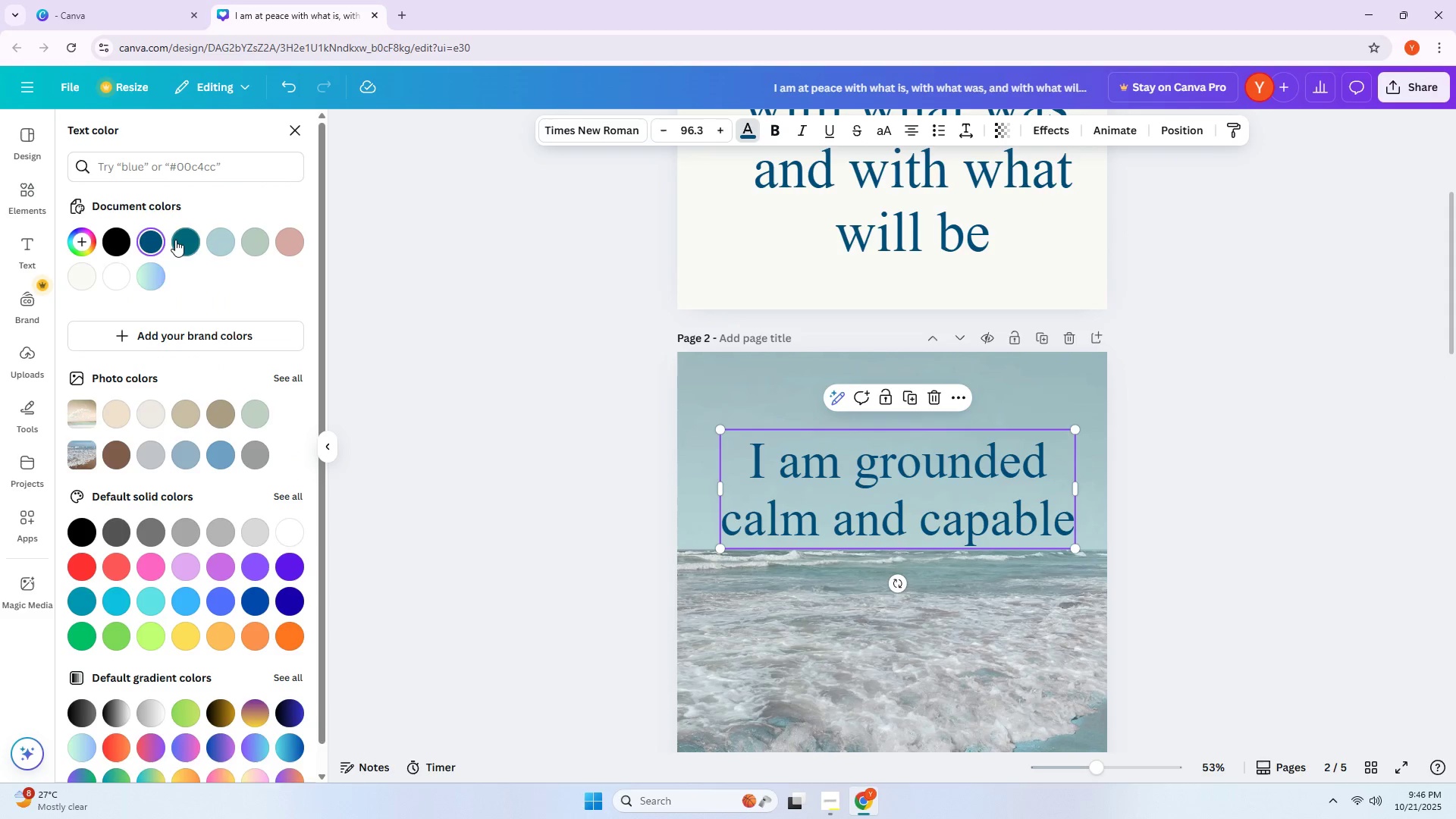 
left_click([177, 240])
 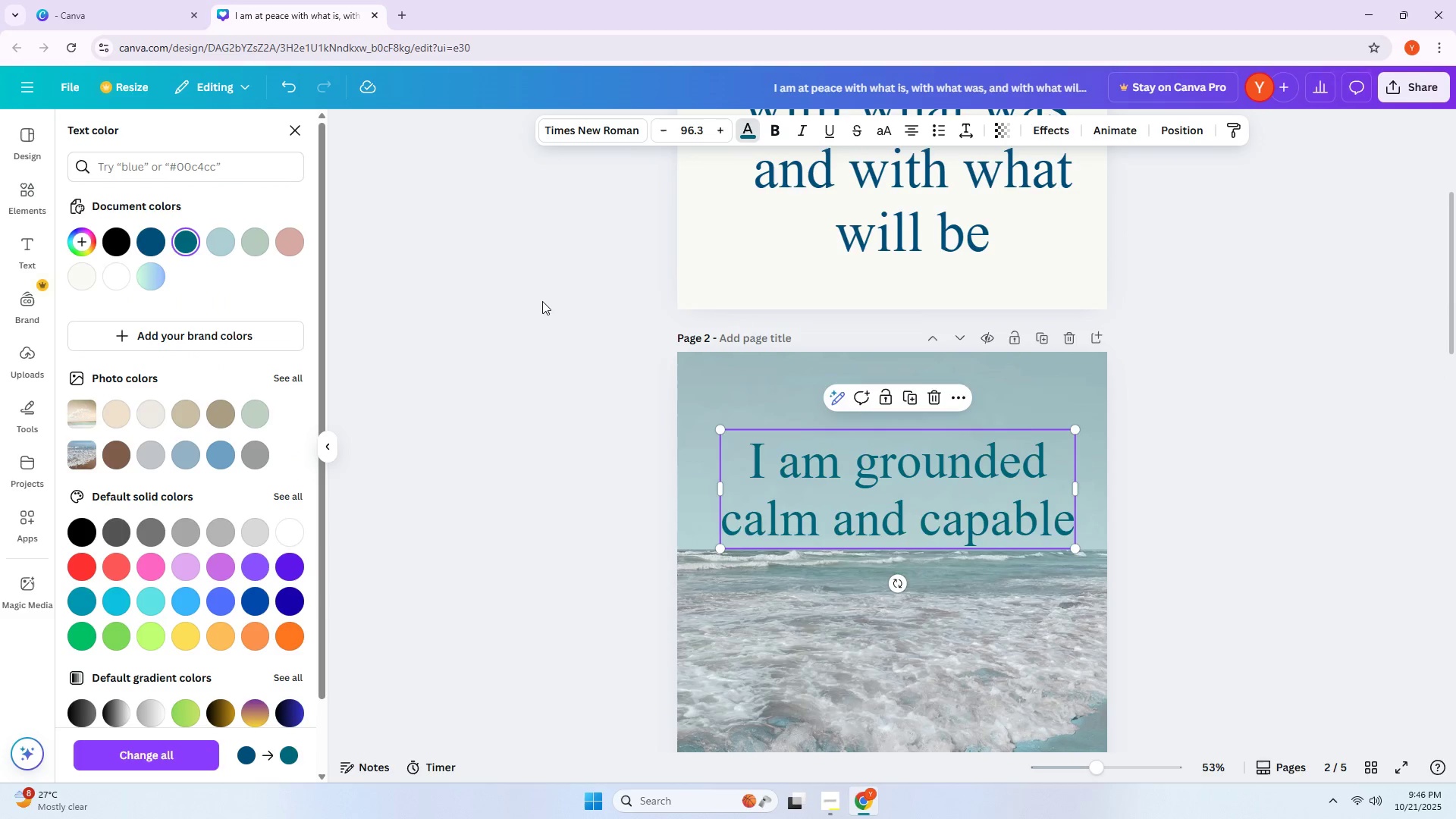 
scroll: coordinate [550, 302], scroll_direction: up, amount: 5.0
 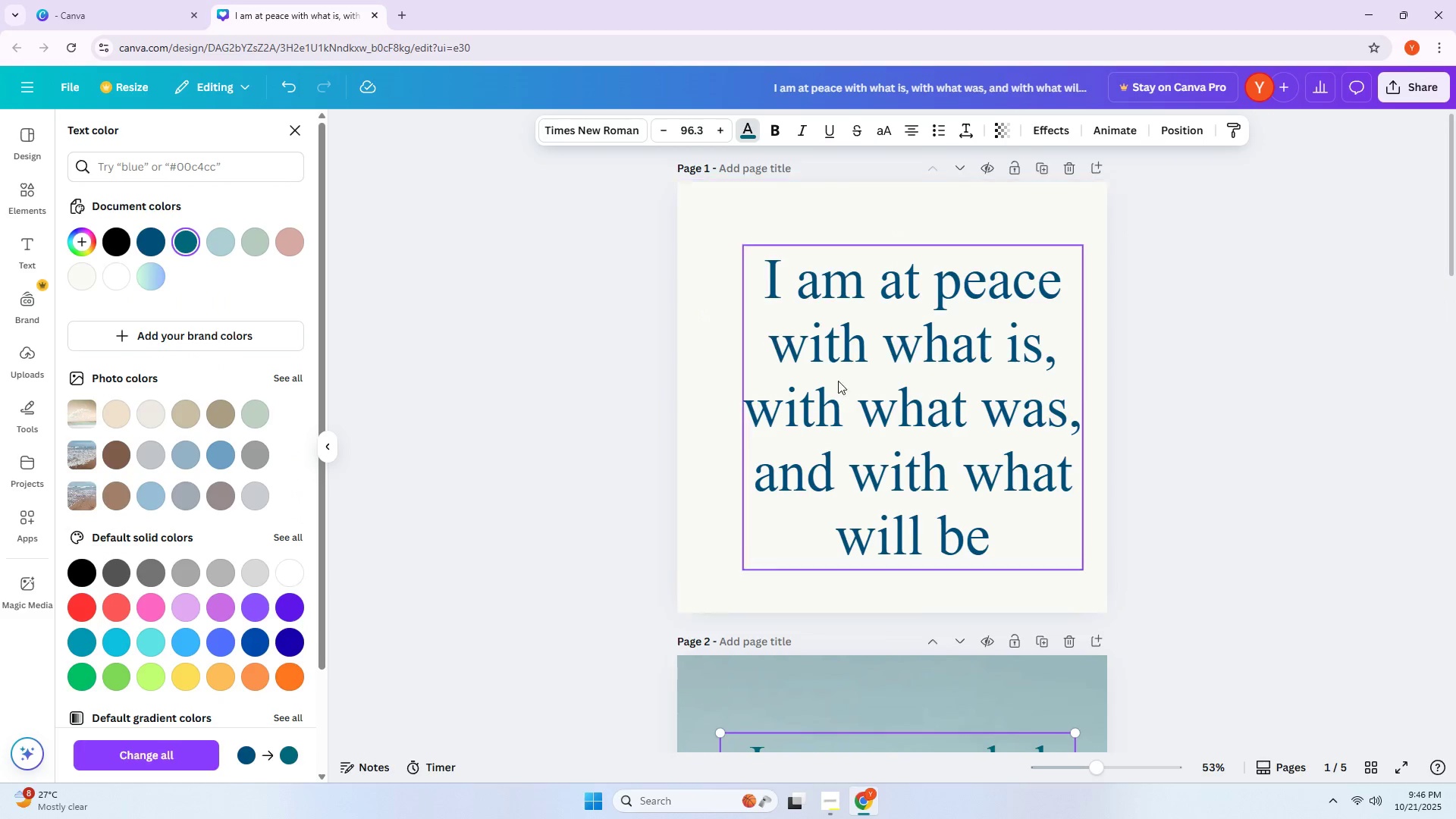 
left_click([858, 391])
 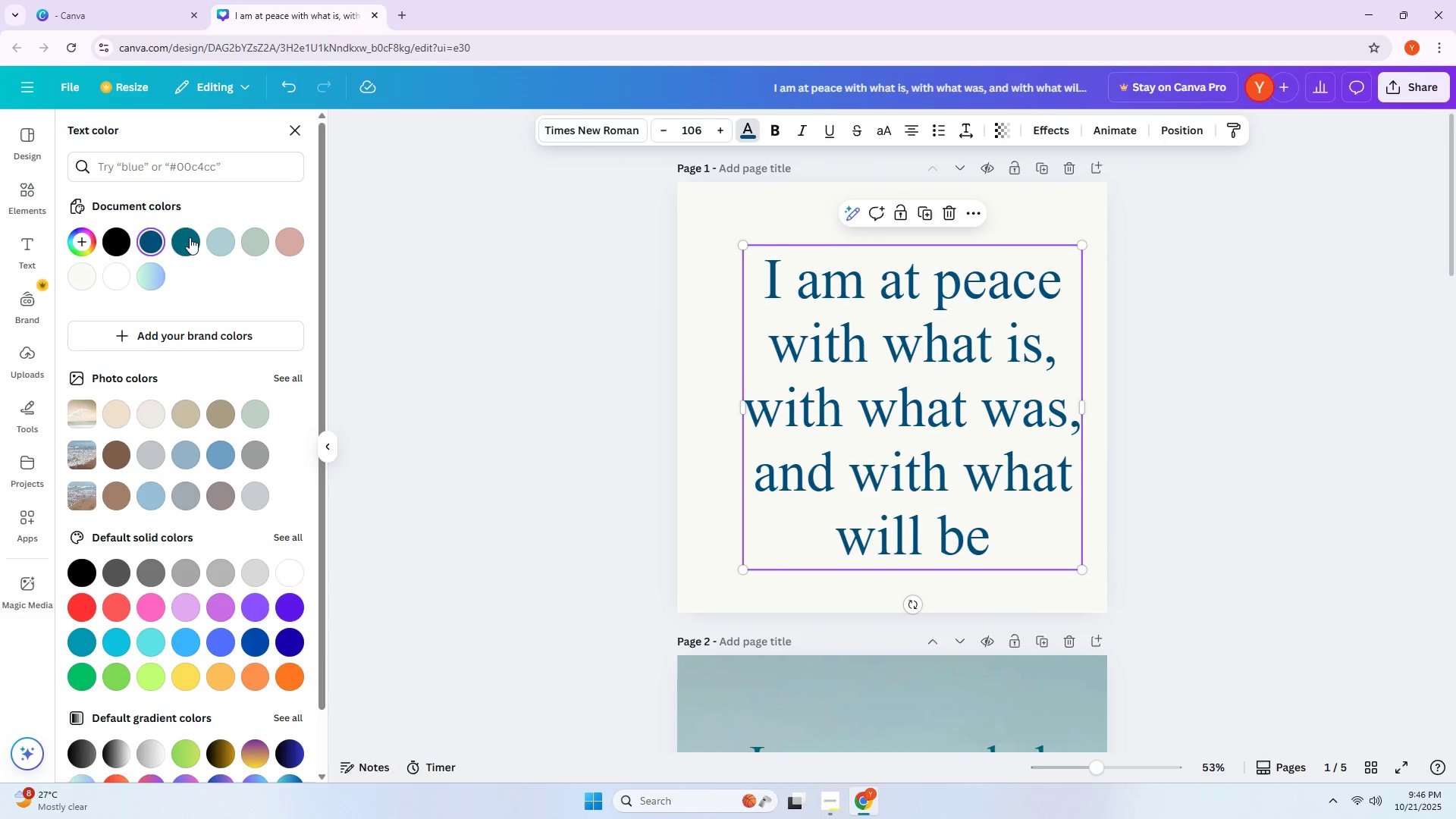 
left_click([190, 237])
 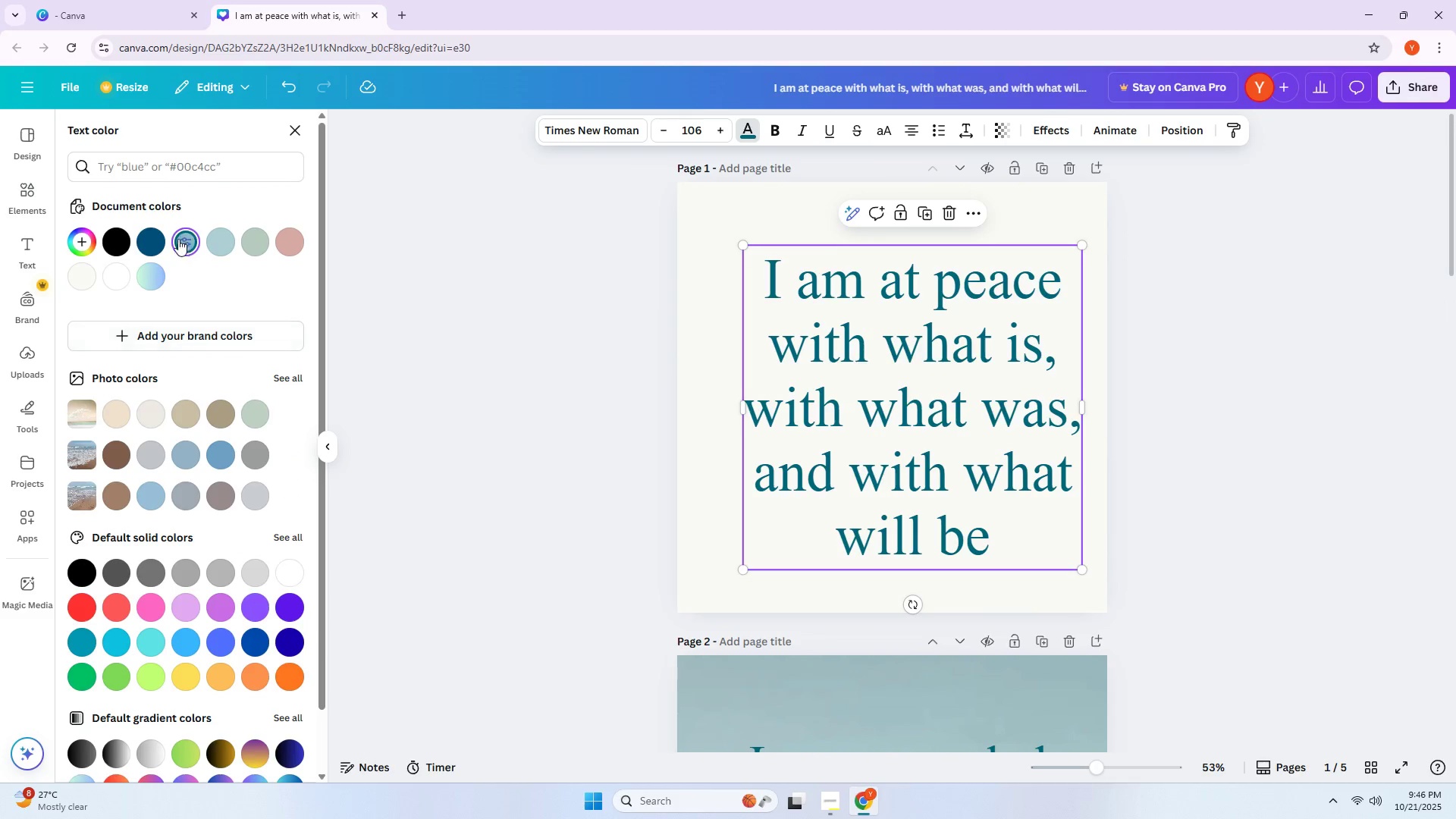 
left_click([185, 240])
 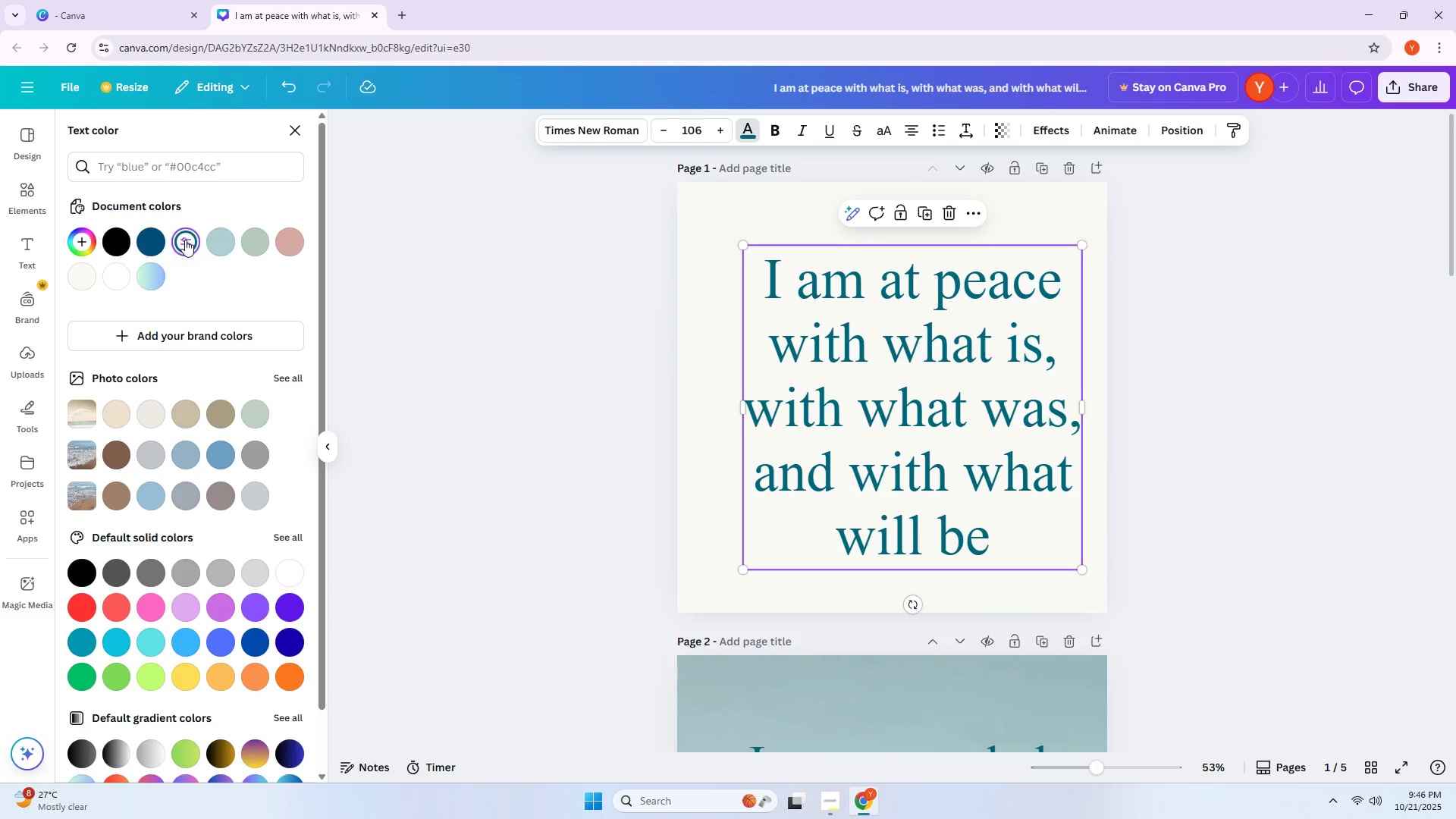 
left_click_drag(start_coordinate=[185, 240], to_coordinate=[186, 256])
 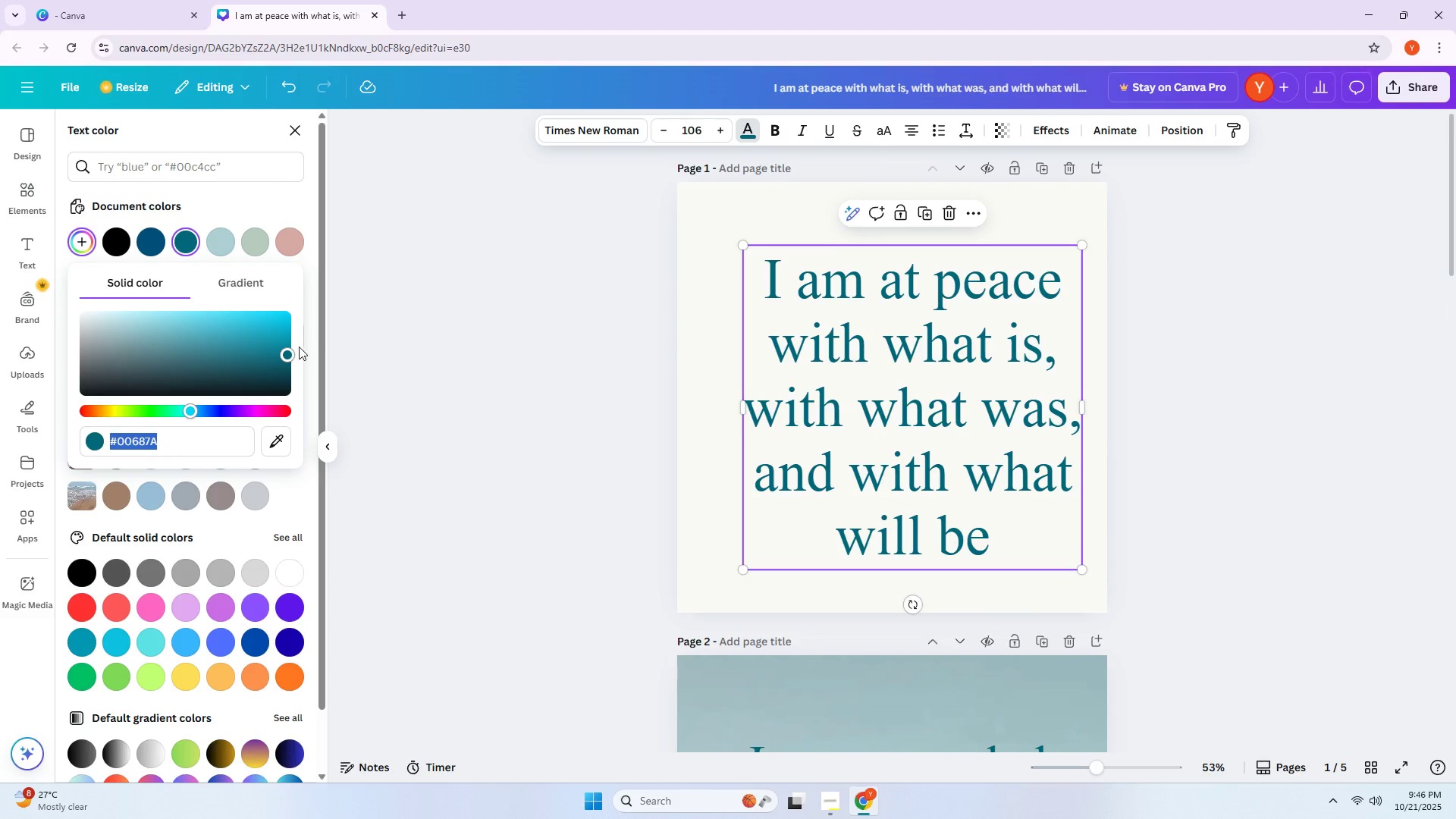 
left_click_drag(start_coordinate=[287, 351], to_coordinate=[281, 363])
 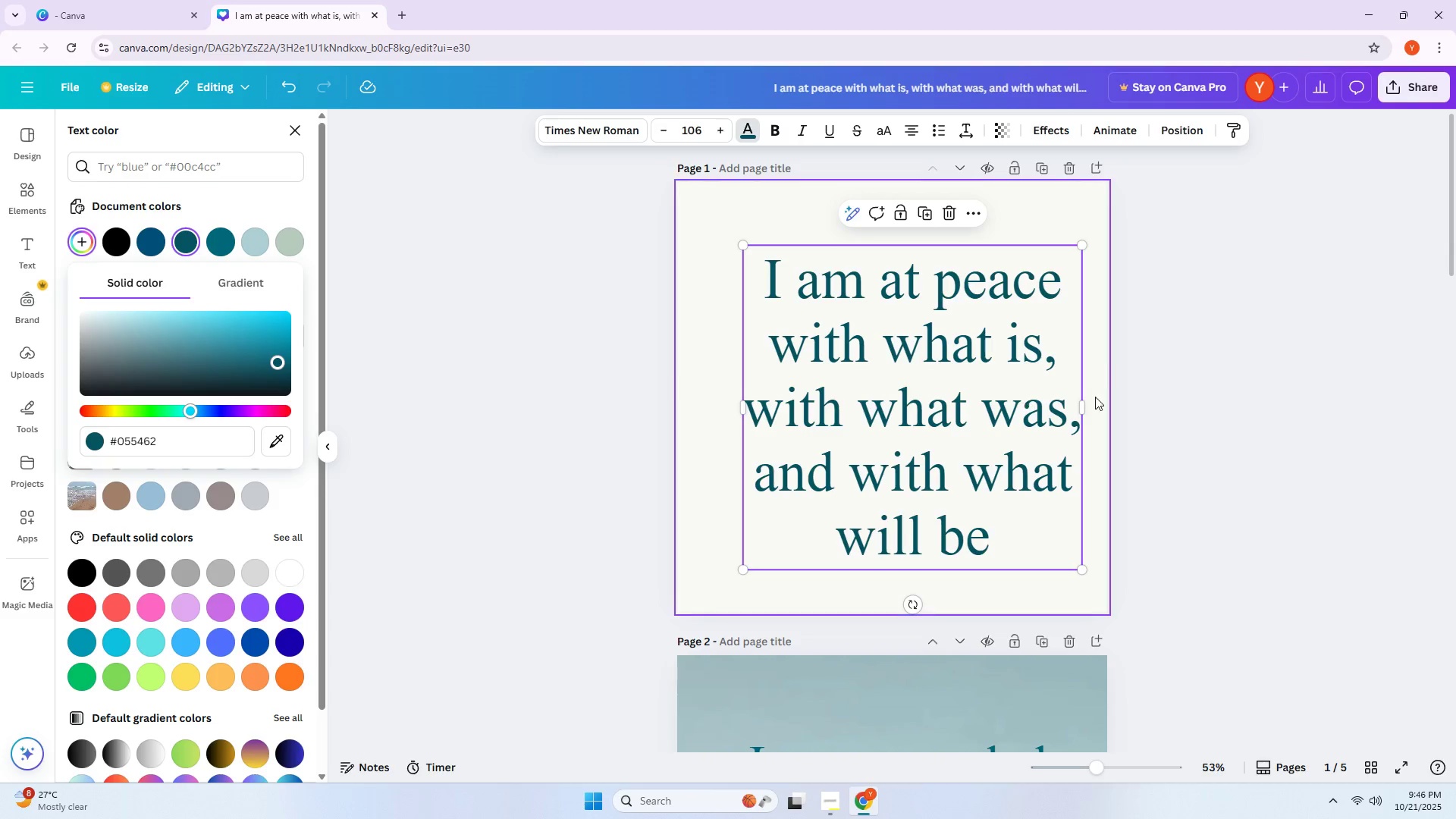 
left_click([1095, 397])
 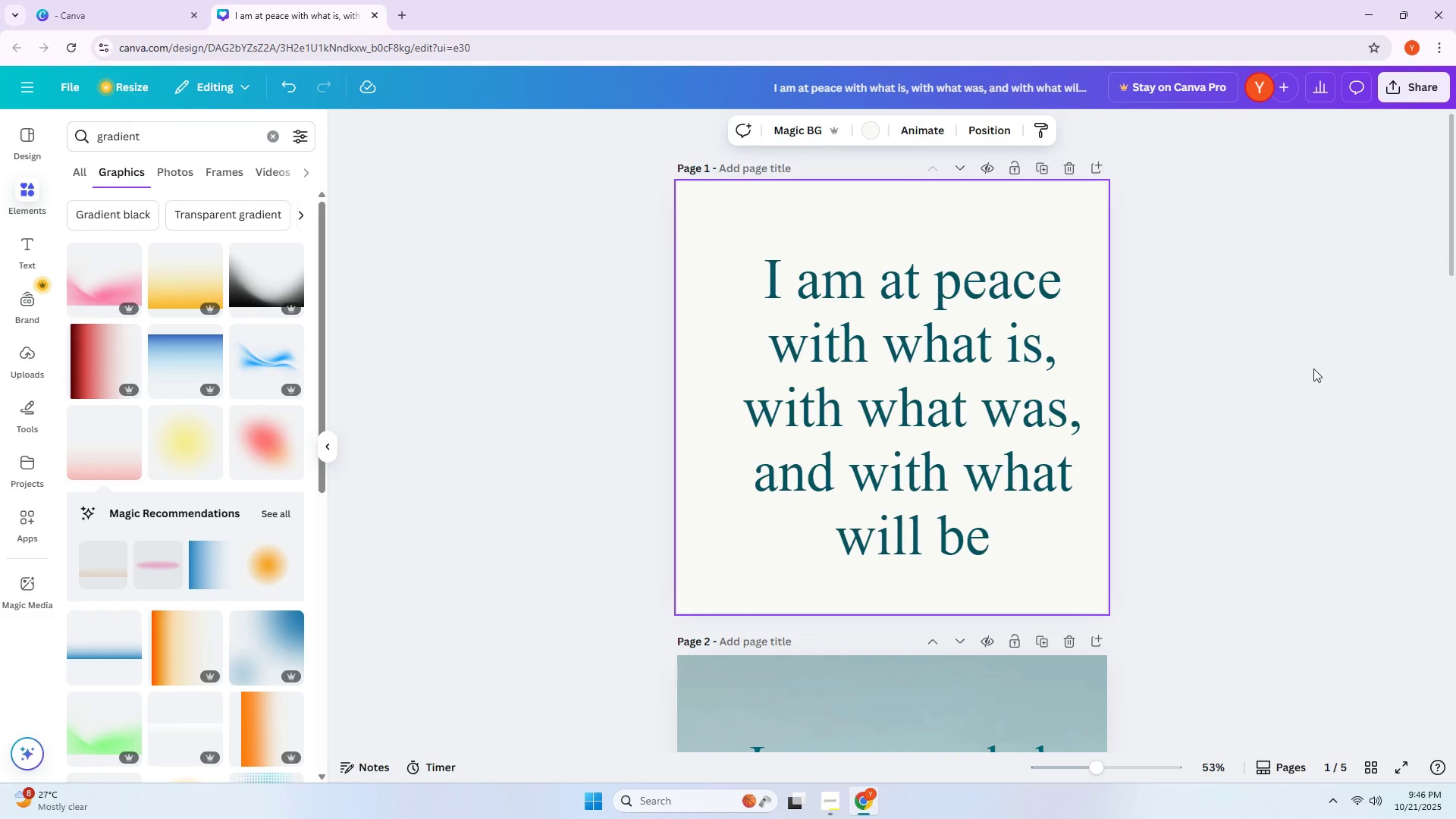 
left_click([1363, 353])
 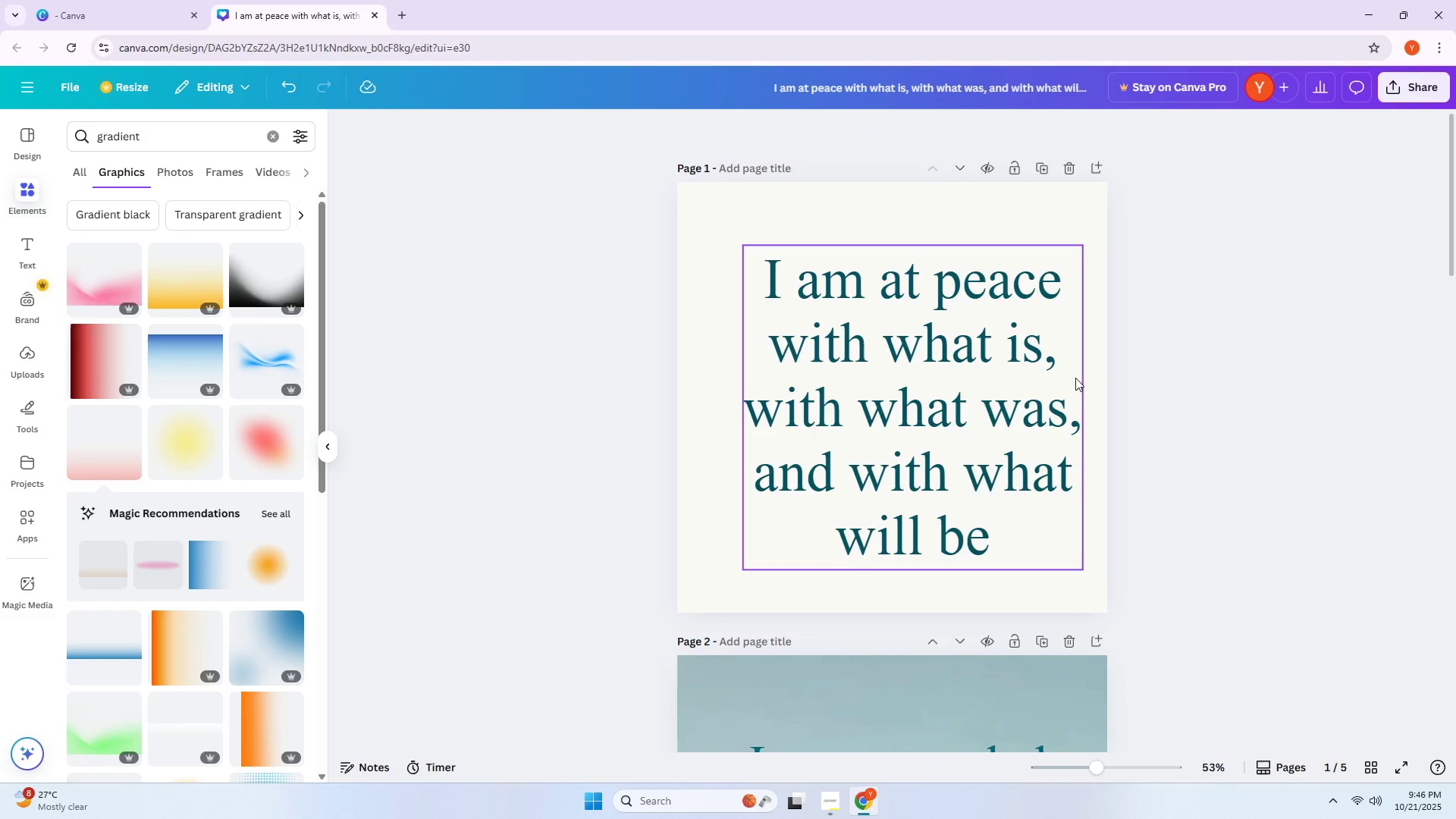 
scroll: coordinate [1070, 368], scroll_direction: down, amount: 6.0
 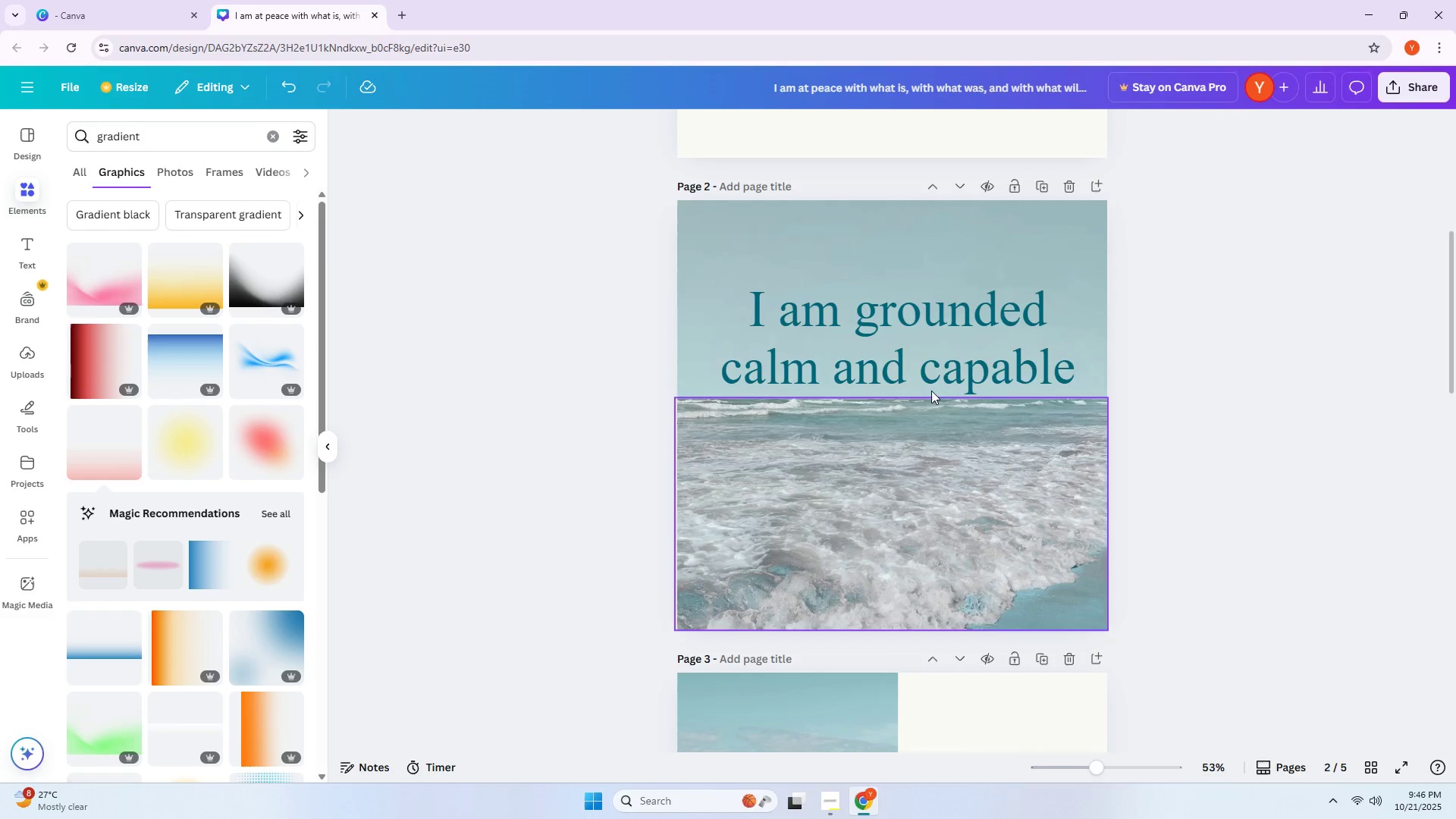 
left_click([910, 356])
 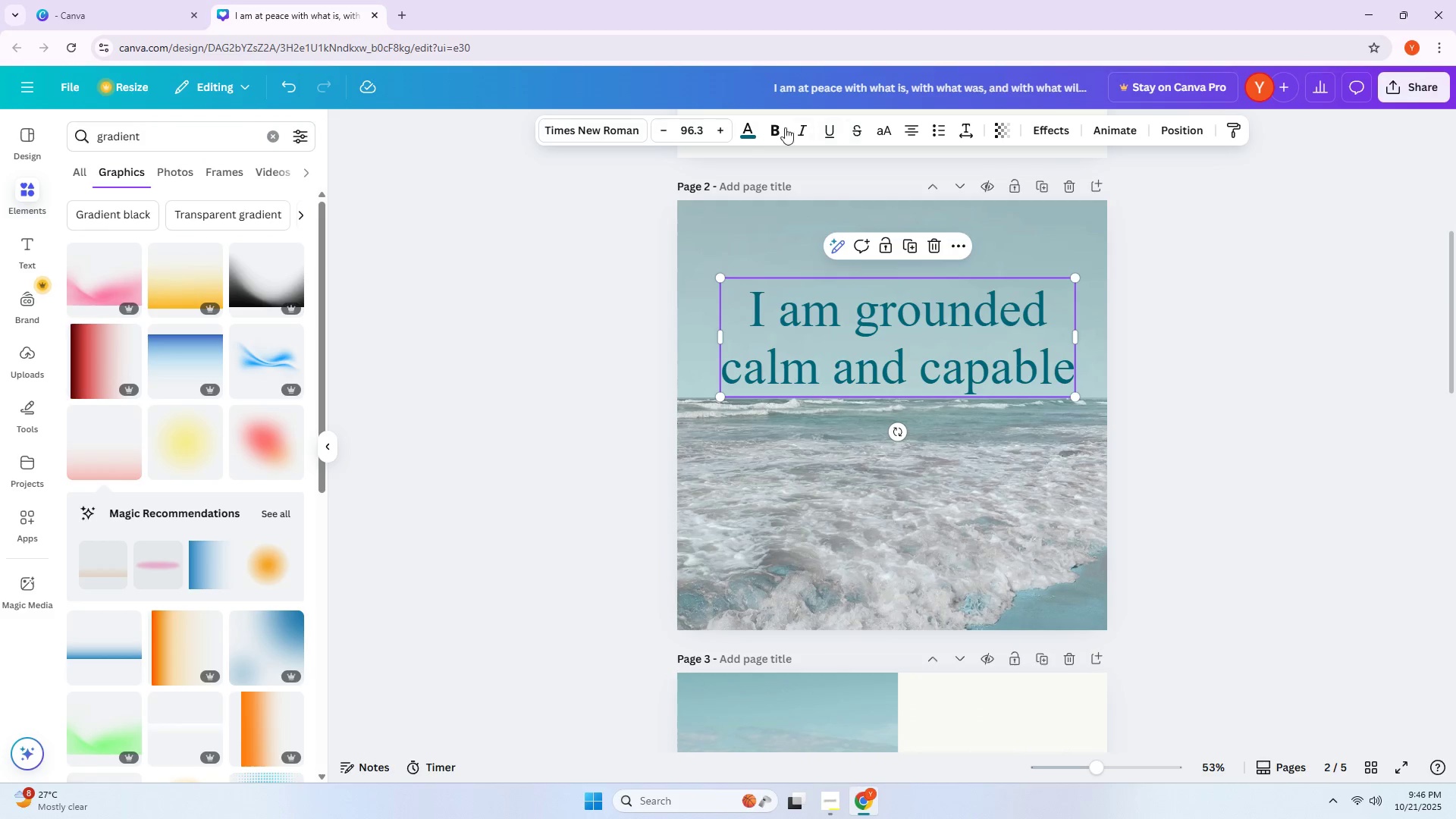 
left_click([748, 135])
 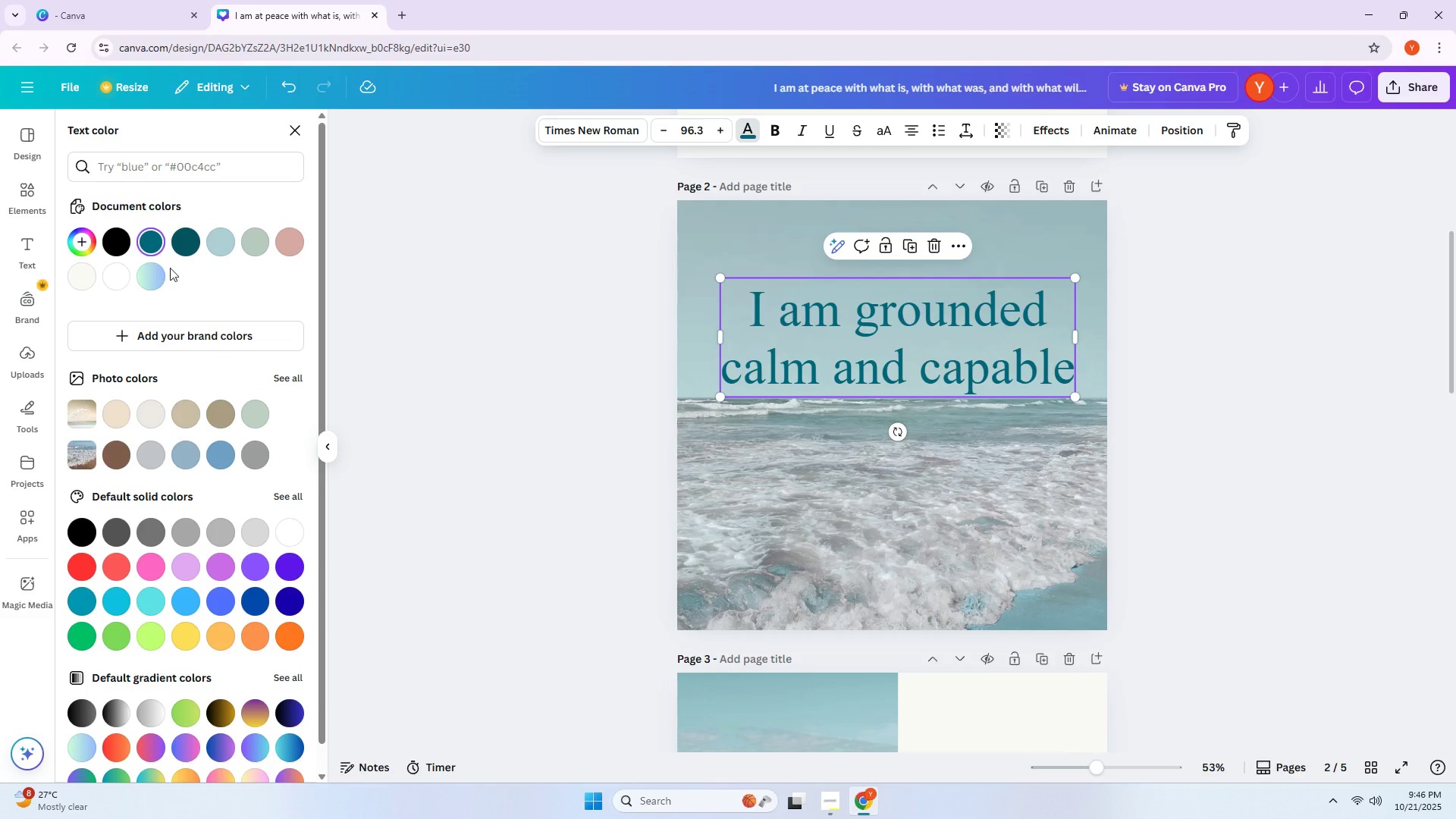 
scroll: coordinate [831, 313], scroll_direction: up, amount: 4.0
 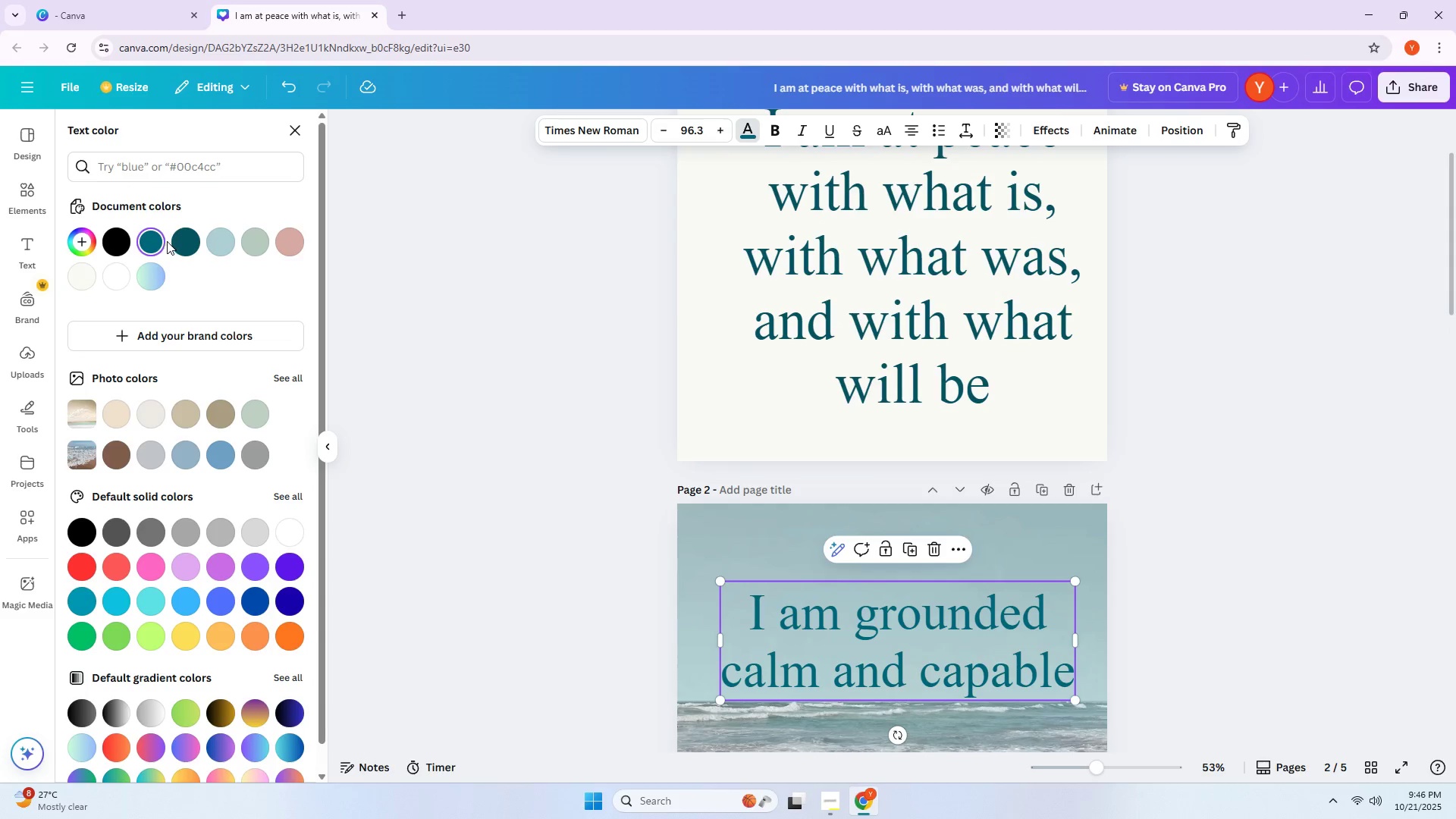 
left_click([158, 241])
 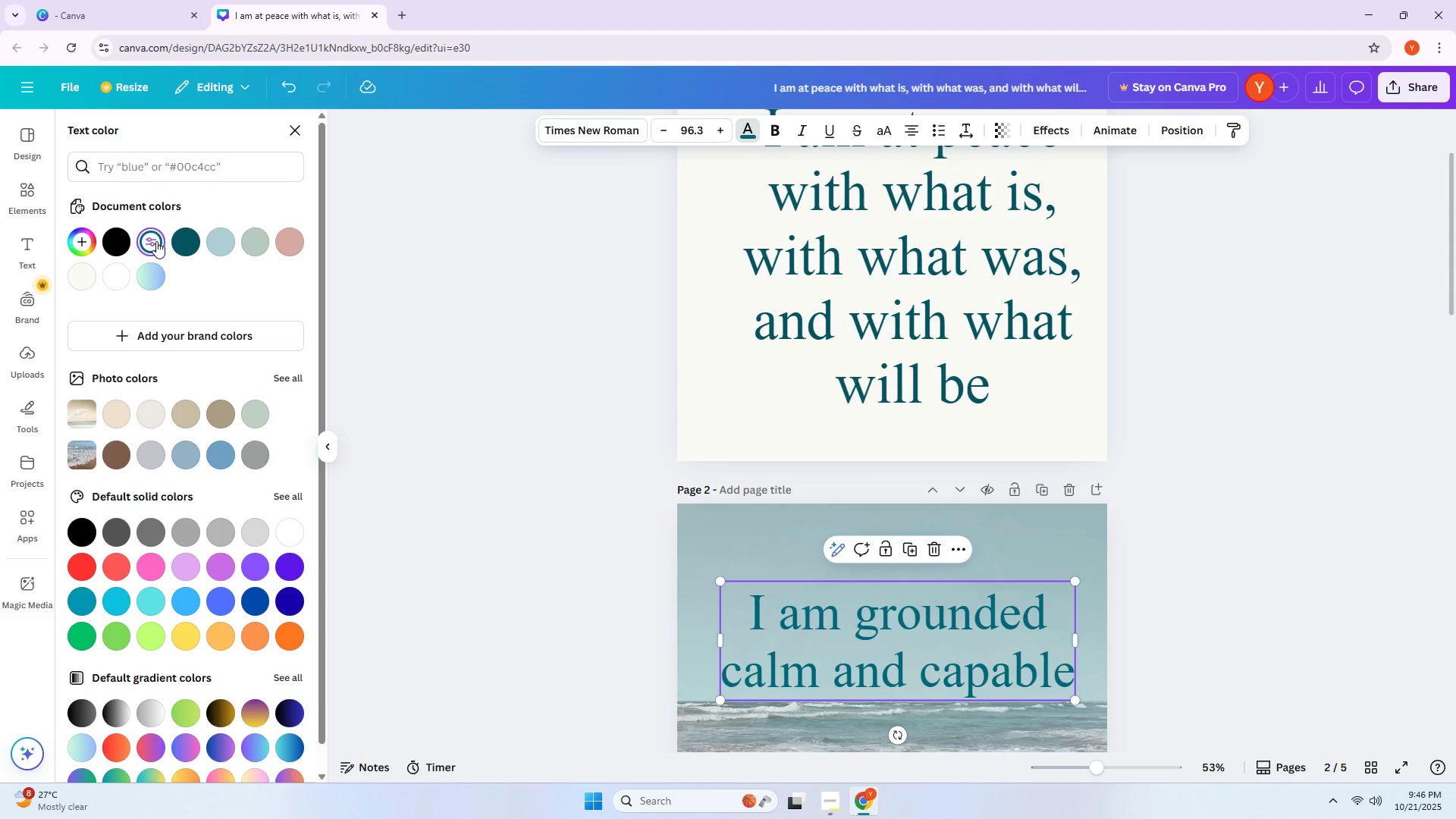 
left_click([156, 241])
 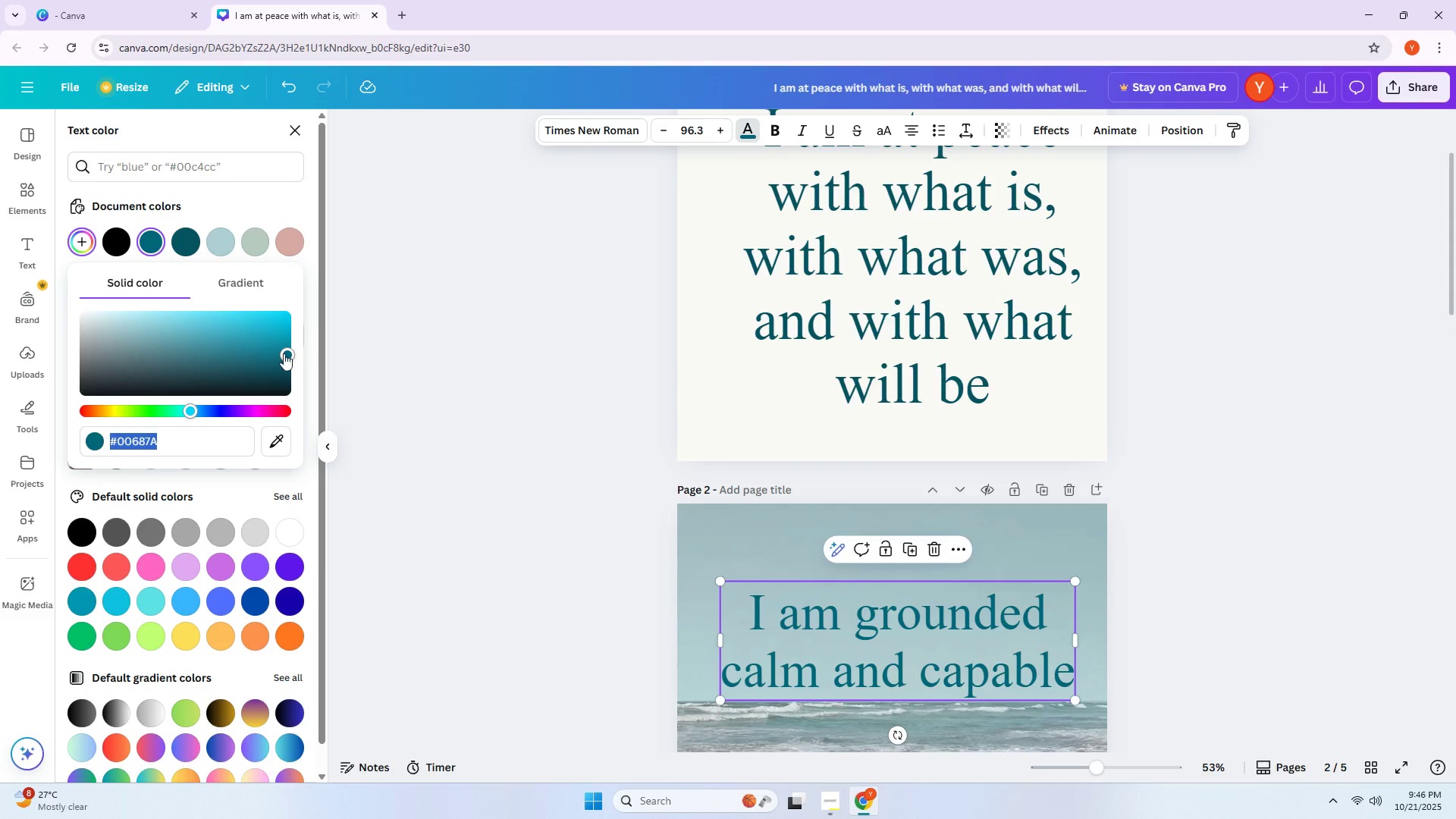 
left_click_drag(start_coordinate=[284, 353], to_coordinate=[287, 359])
 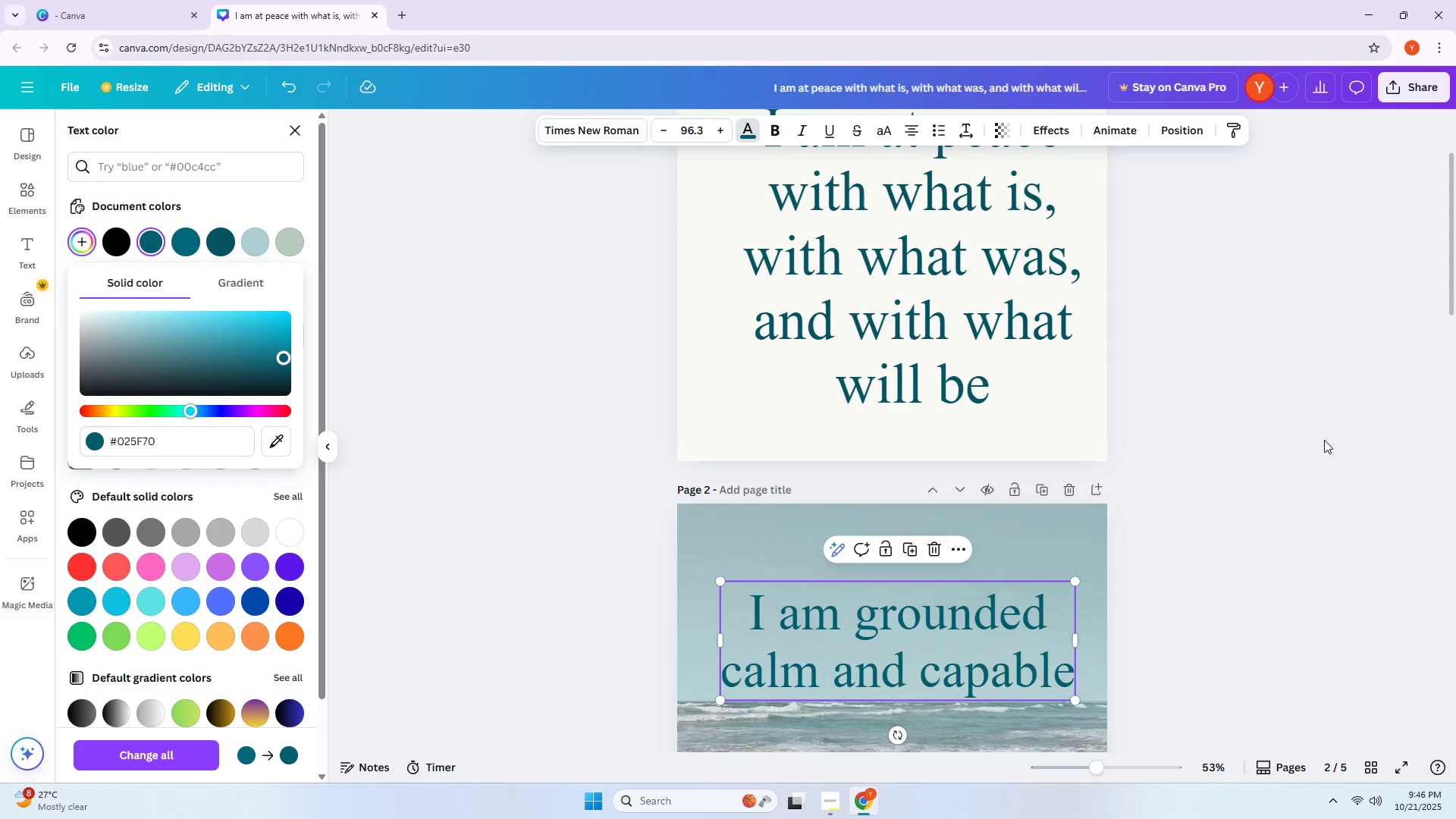 
left_click([1324, 440])
 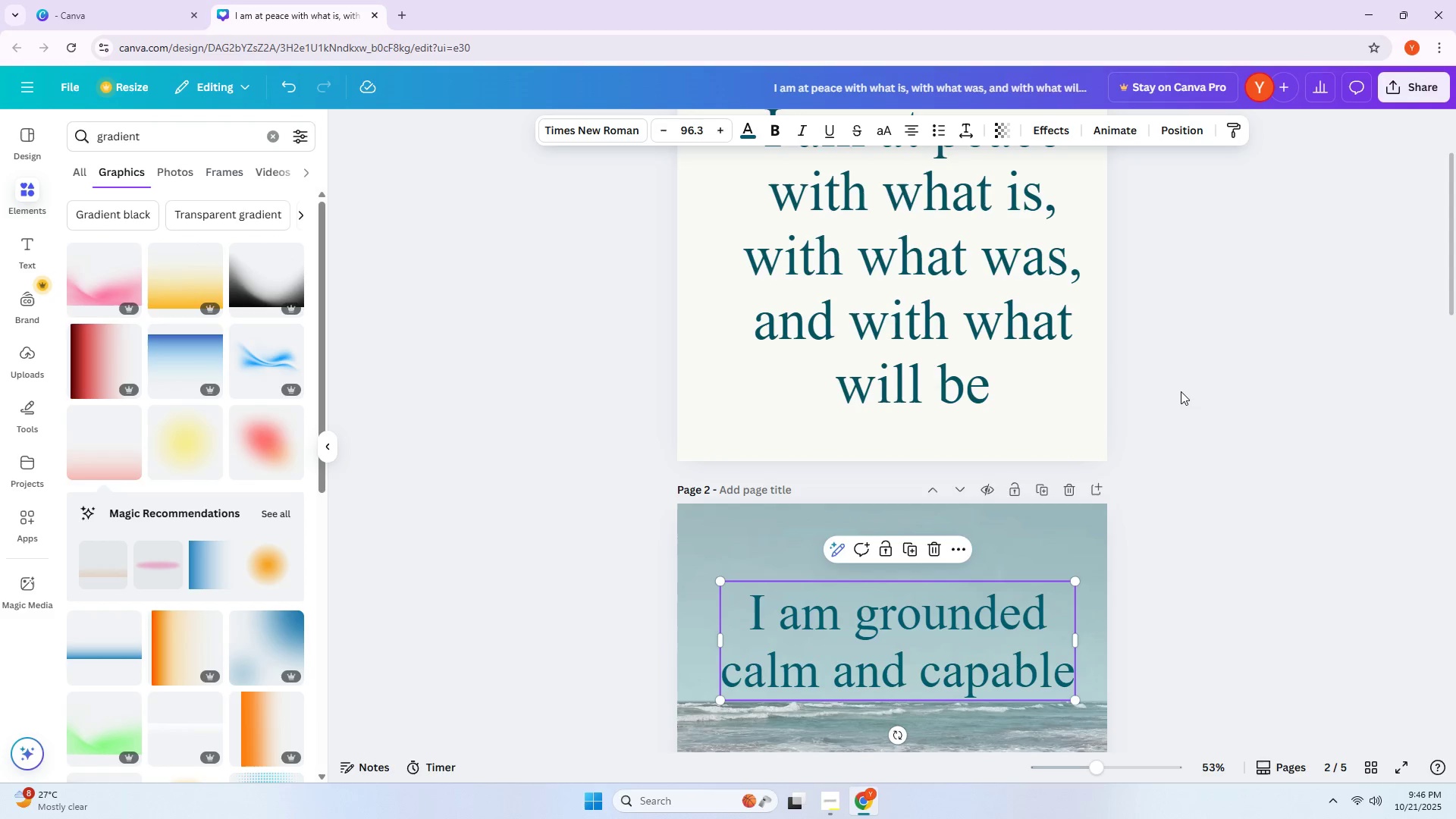 
left_click([1181, 391])
 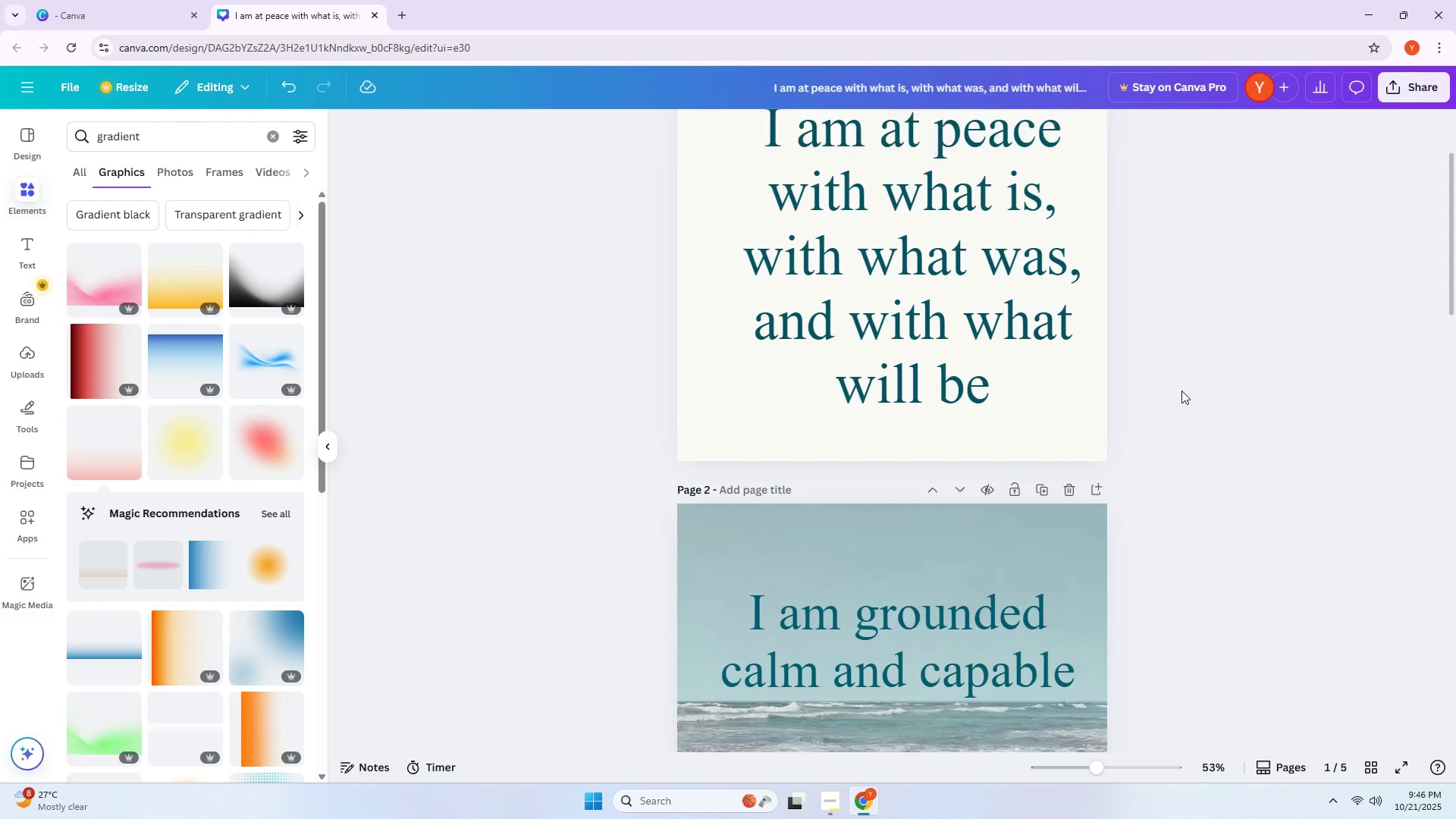 
scroll: coordinate [1235, 367], scroll_direction: down, amount: 5.0
 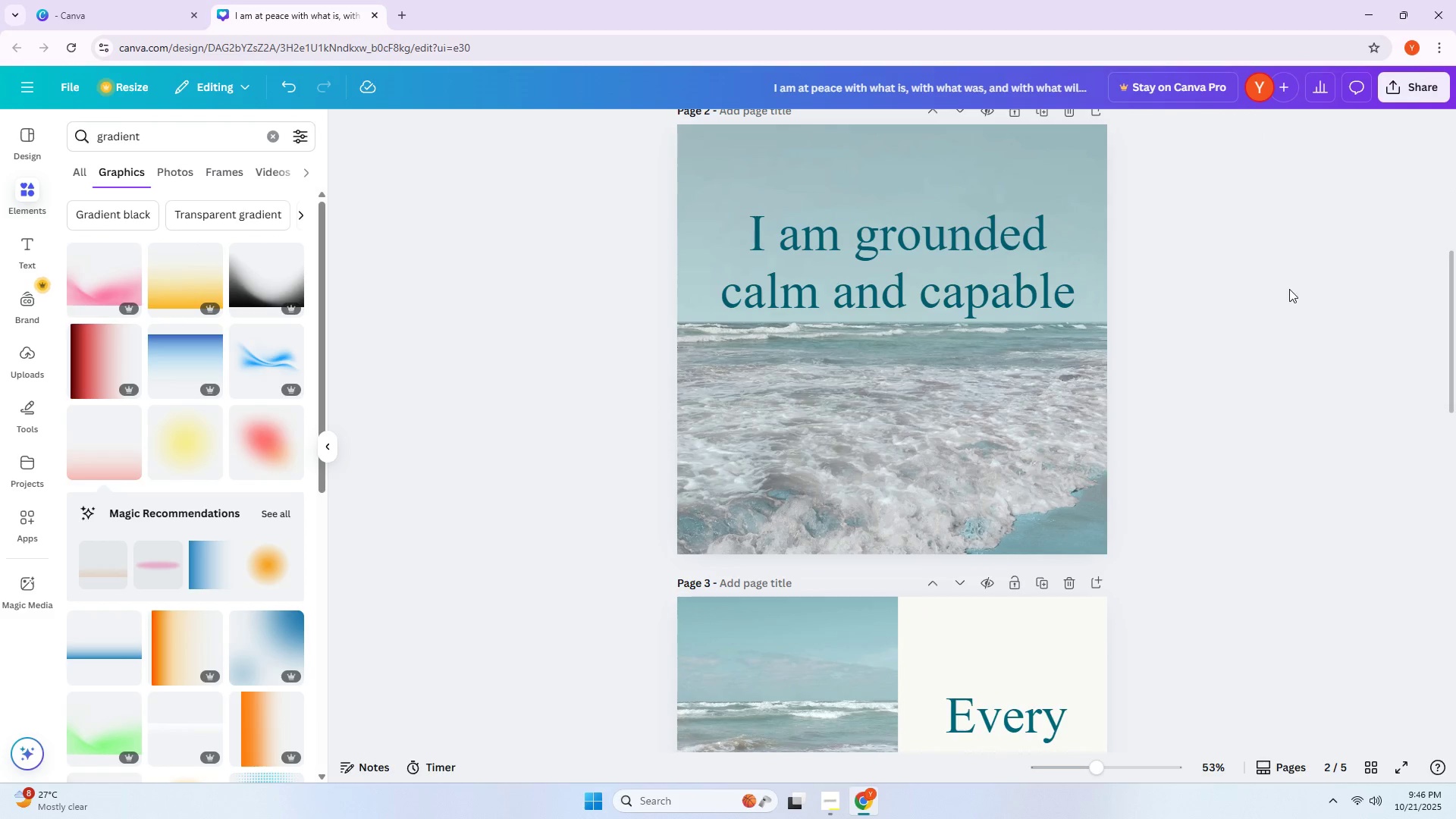 
scroll: coordinate [1178, 282], scroll_direction: up, amount: 4.0
 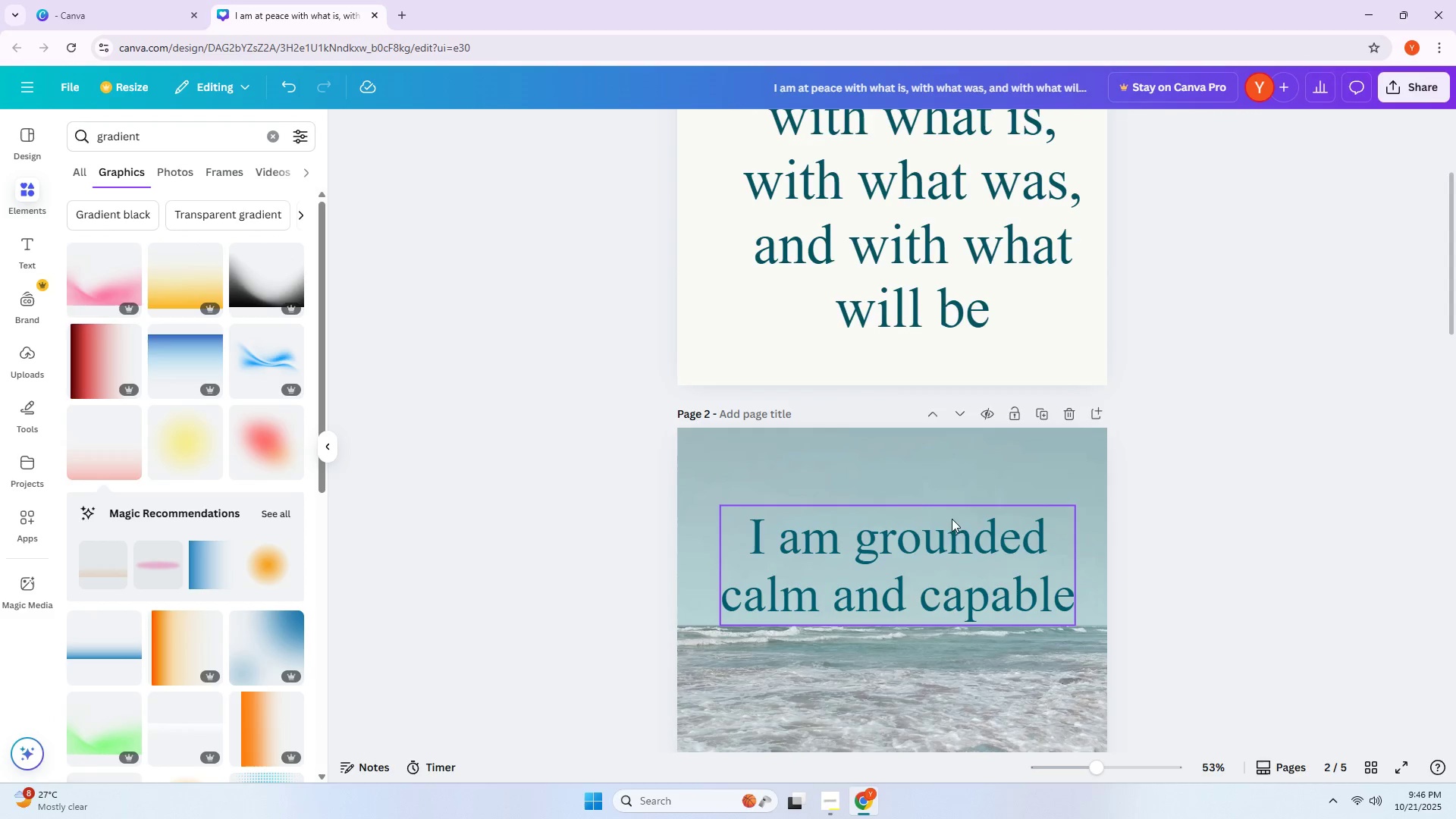 
left_click([944, 532])
 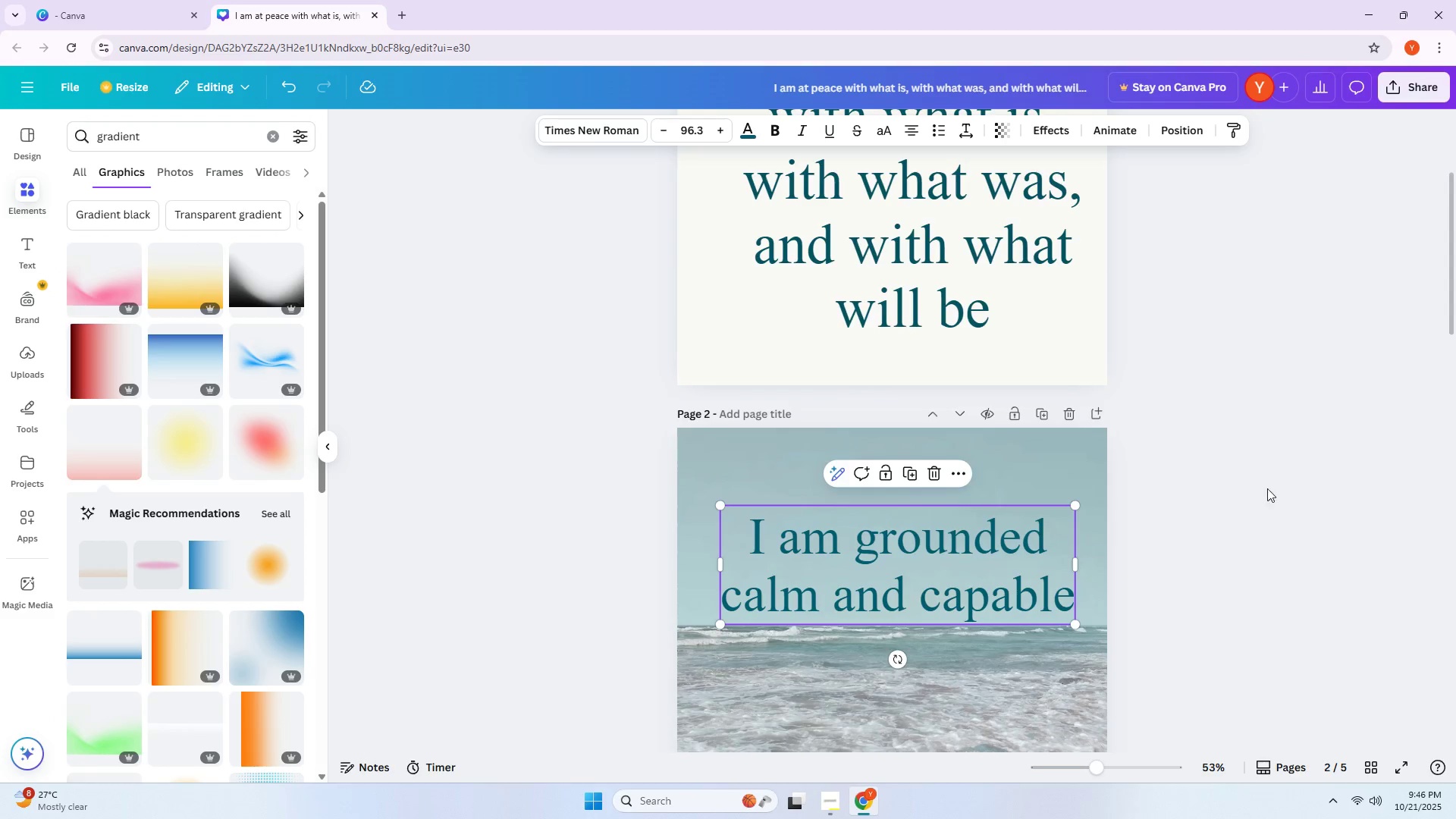 
left_click([1312, 483])
 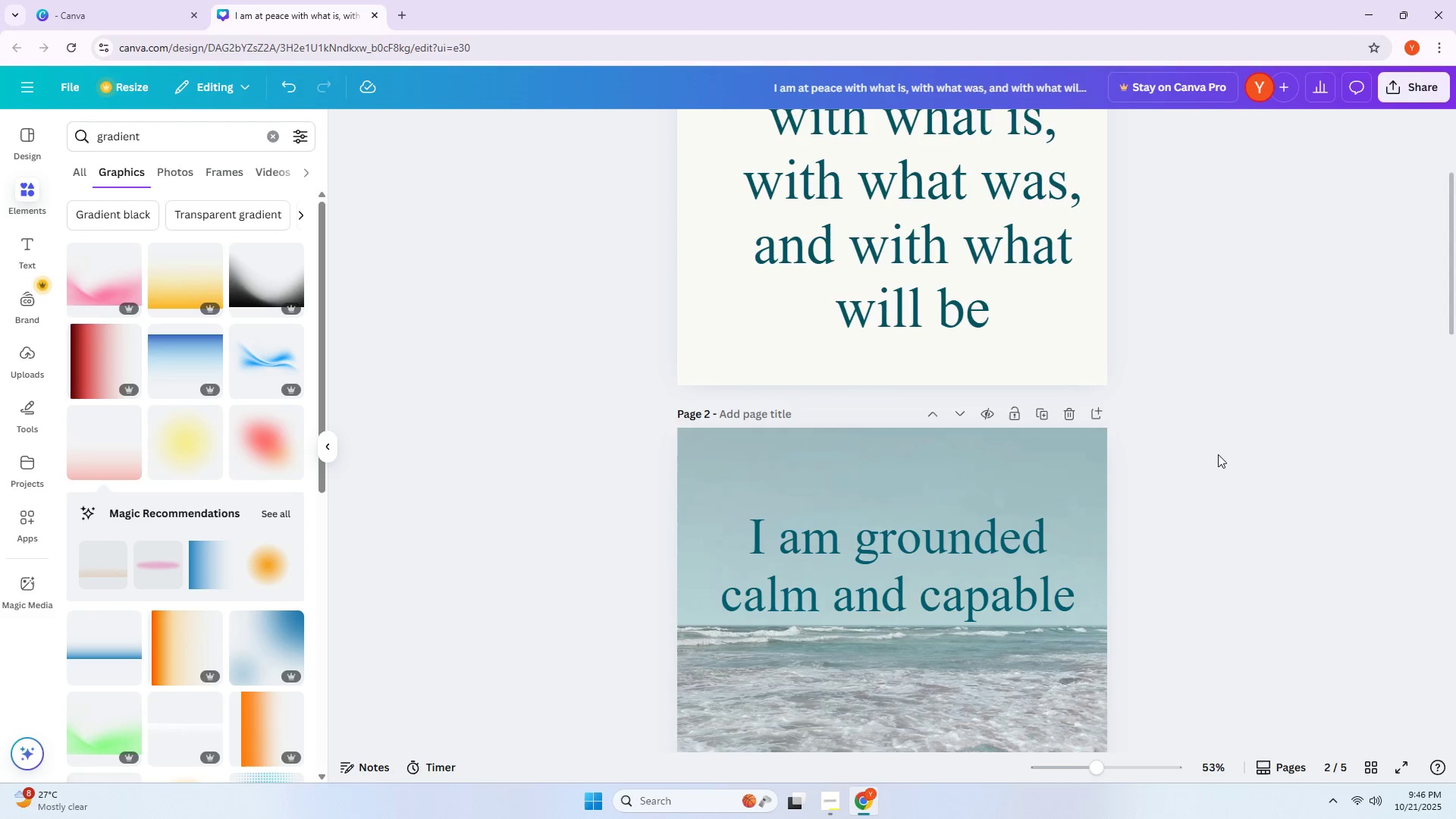 
key(Control+Z)
 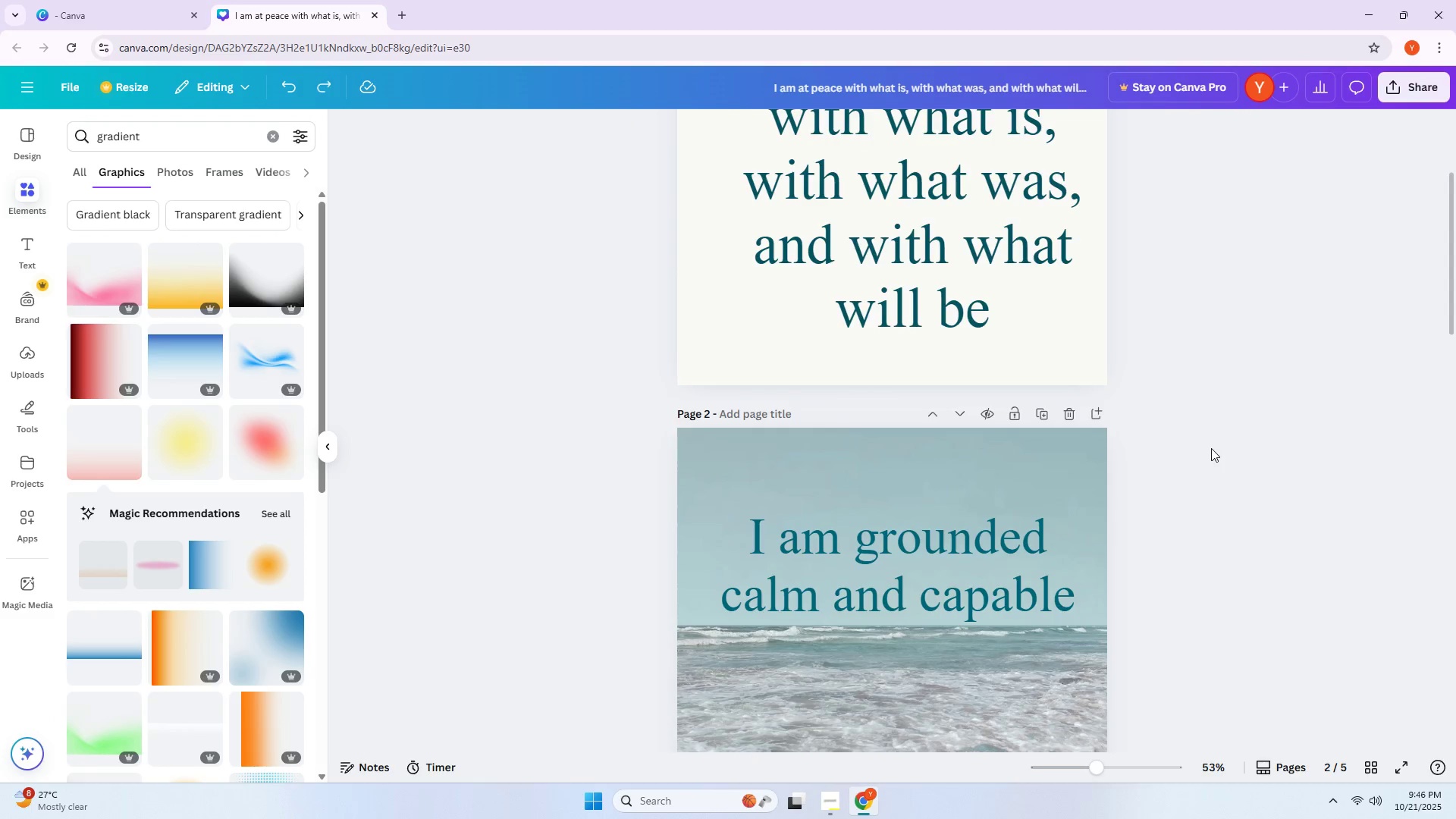 
key(Control+Z)
 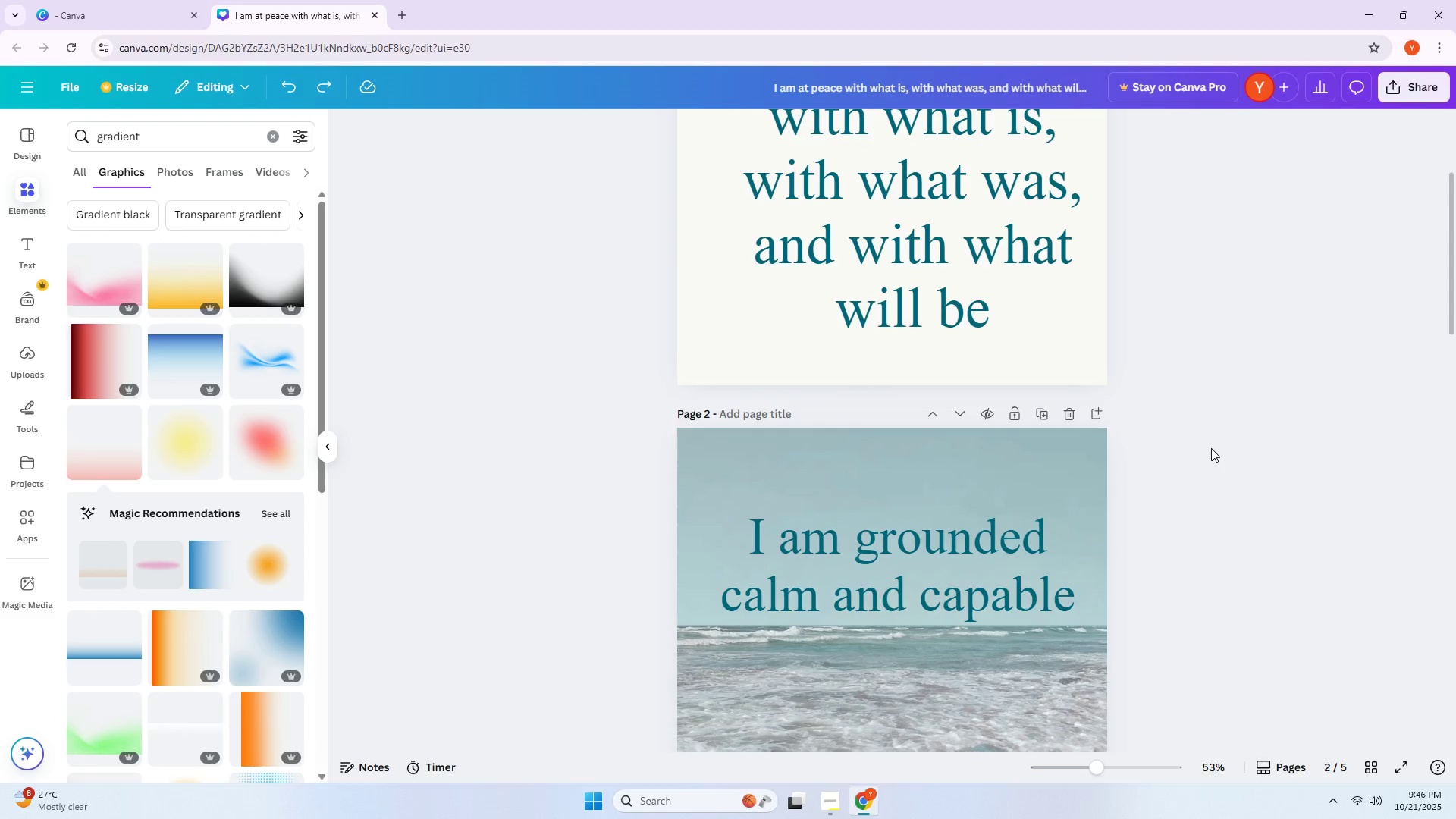 
left_click([1213, 448])
 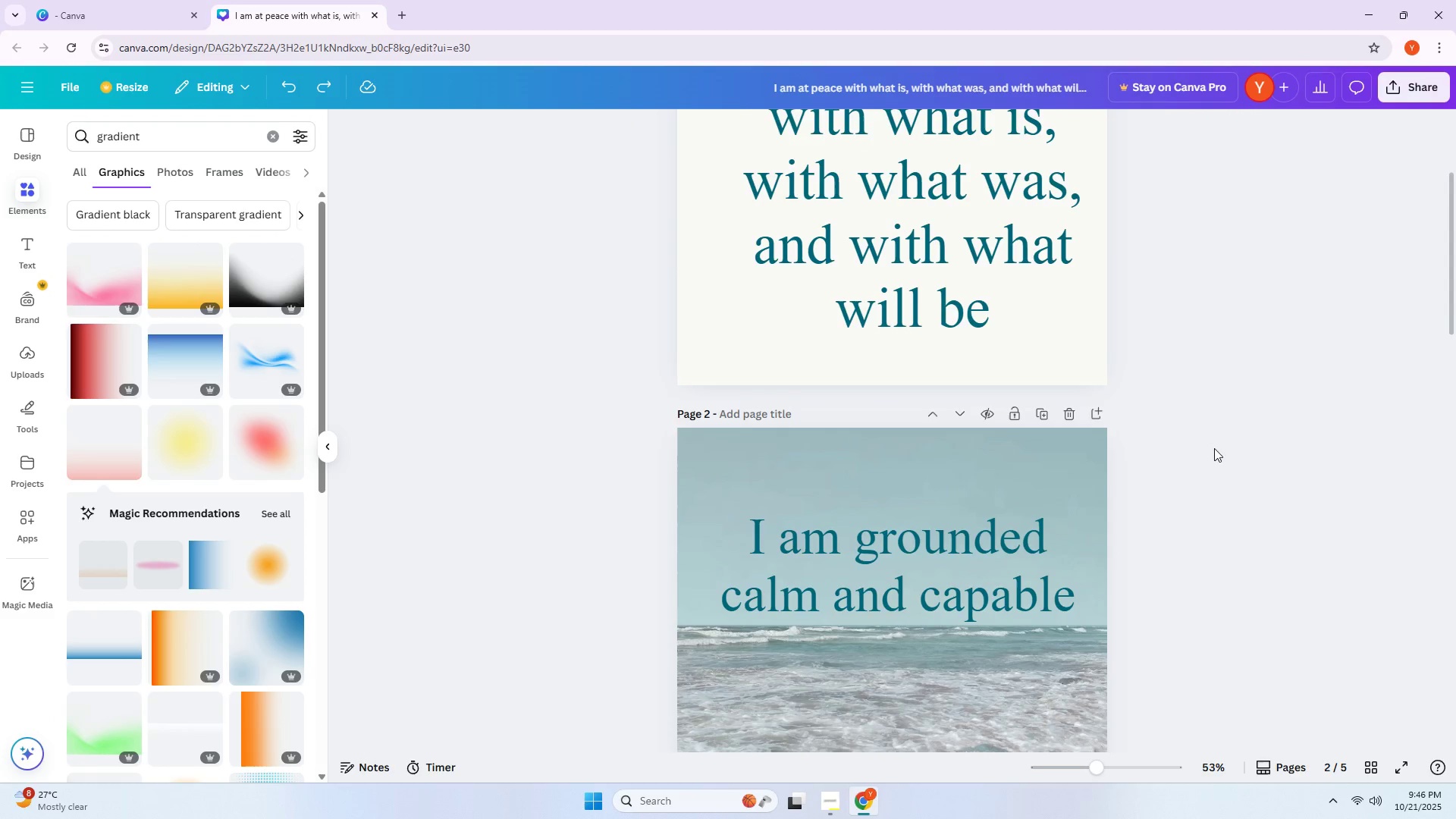 
scroll: coordinate [1215, 448], scroll_direction: up, amount: 2.0
 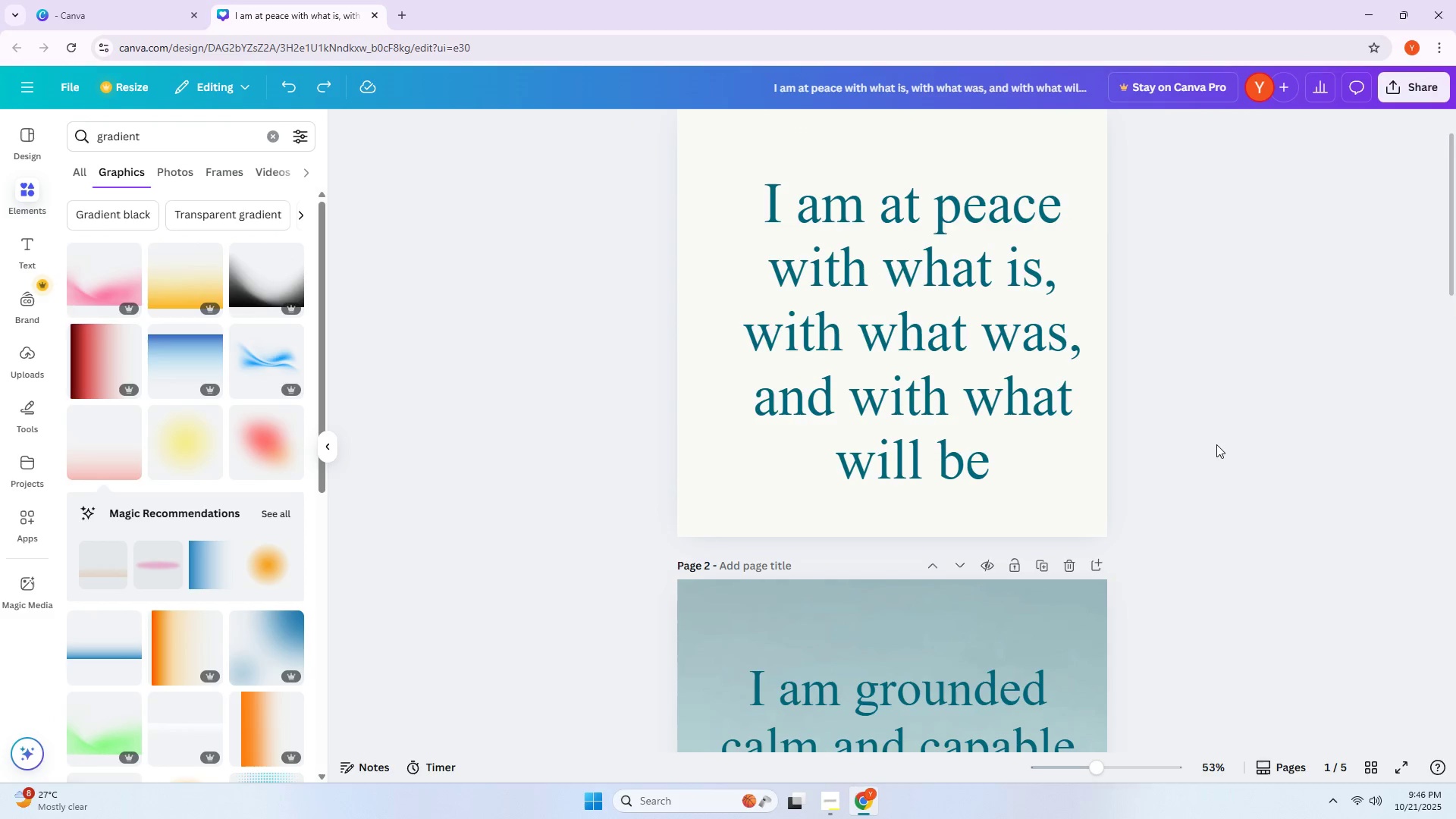 
scroll: coordinate [1216, 444], scroll_direction: down, amount: 2.0
 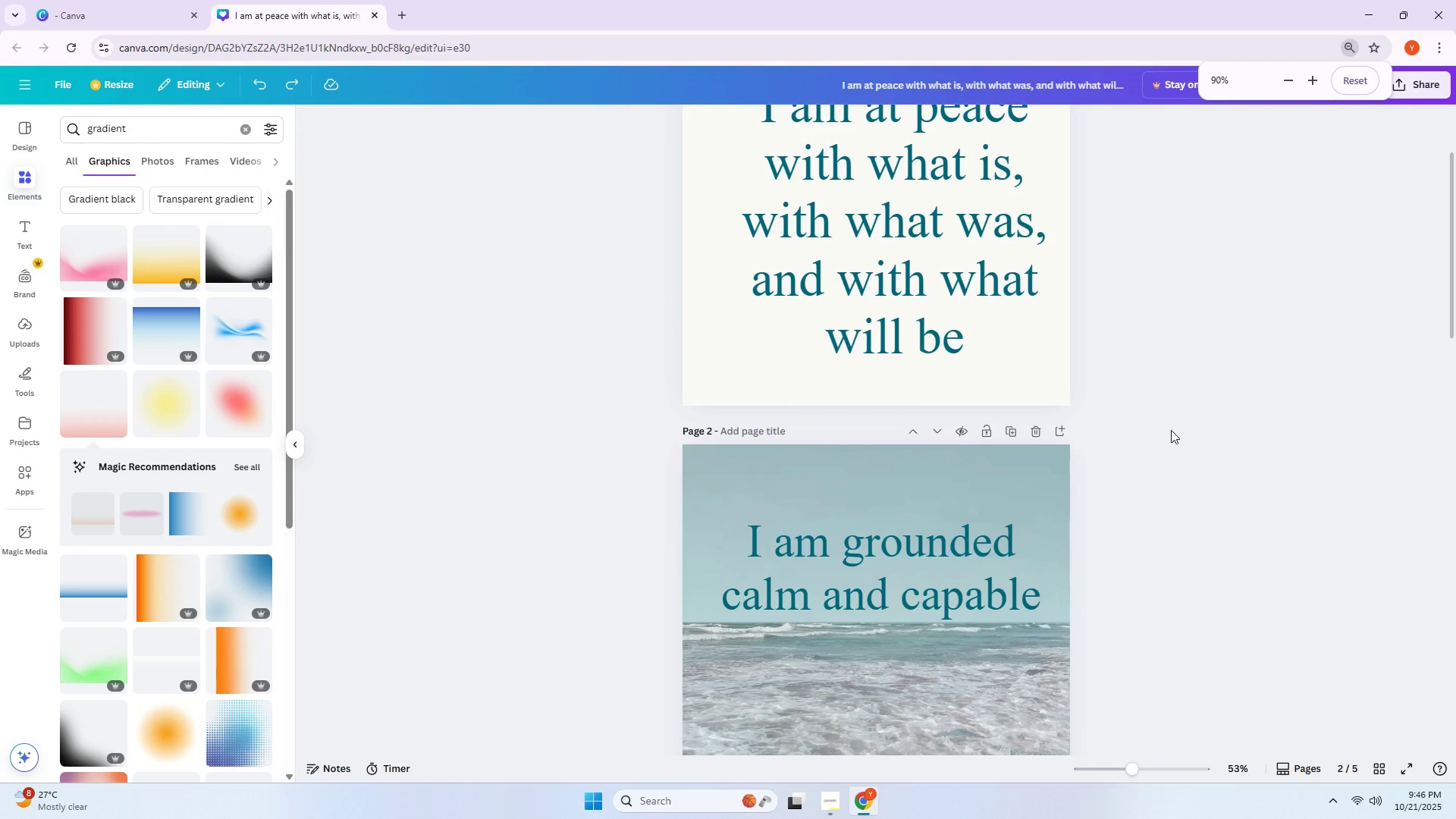 
hold_key(key=ControlLeft, duration=0.45)
 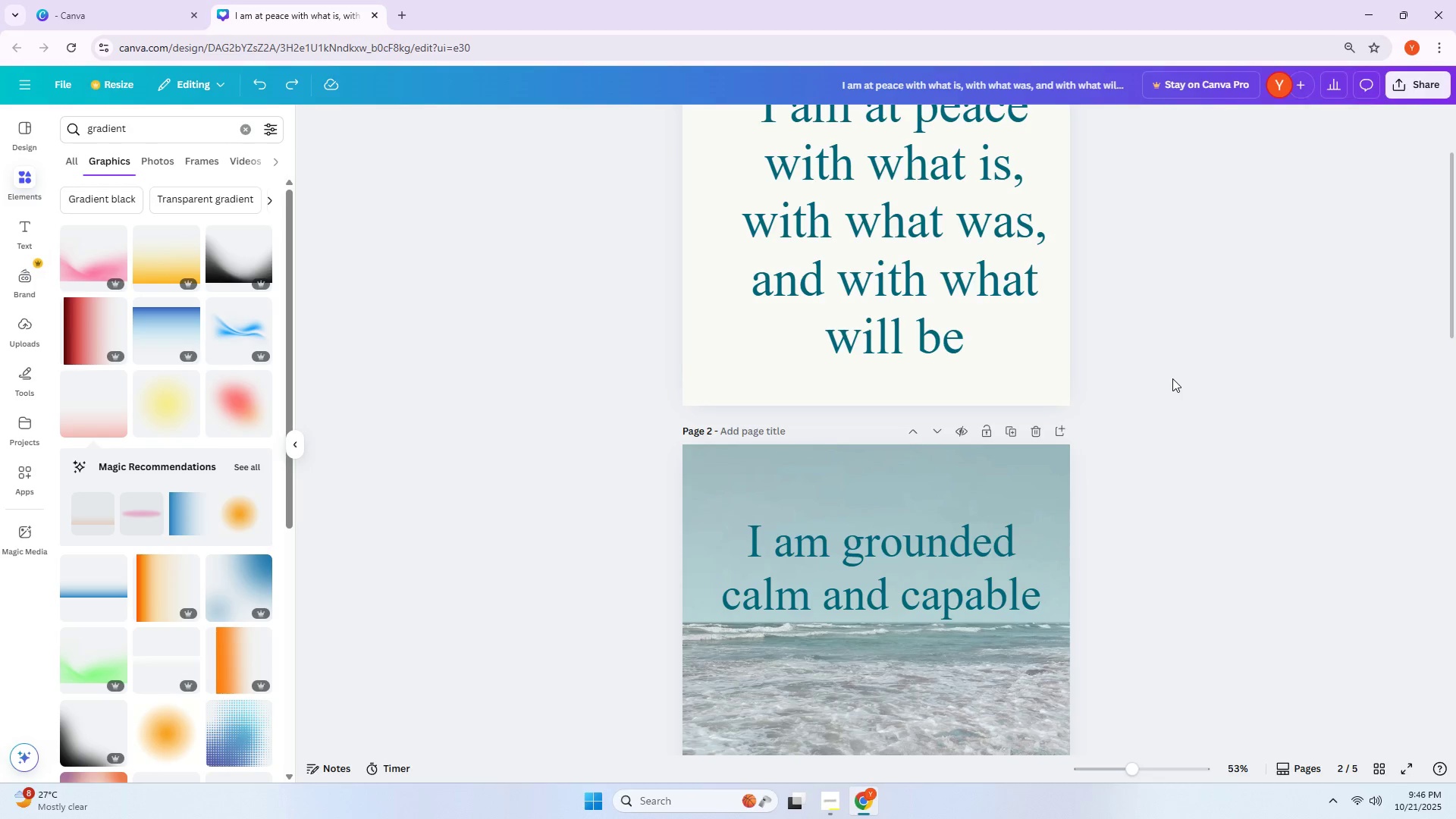 
wait(5.73)
 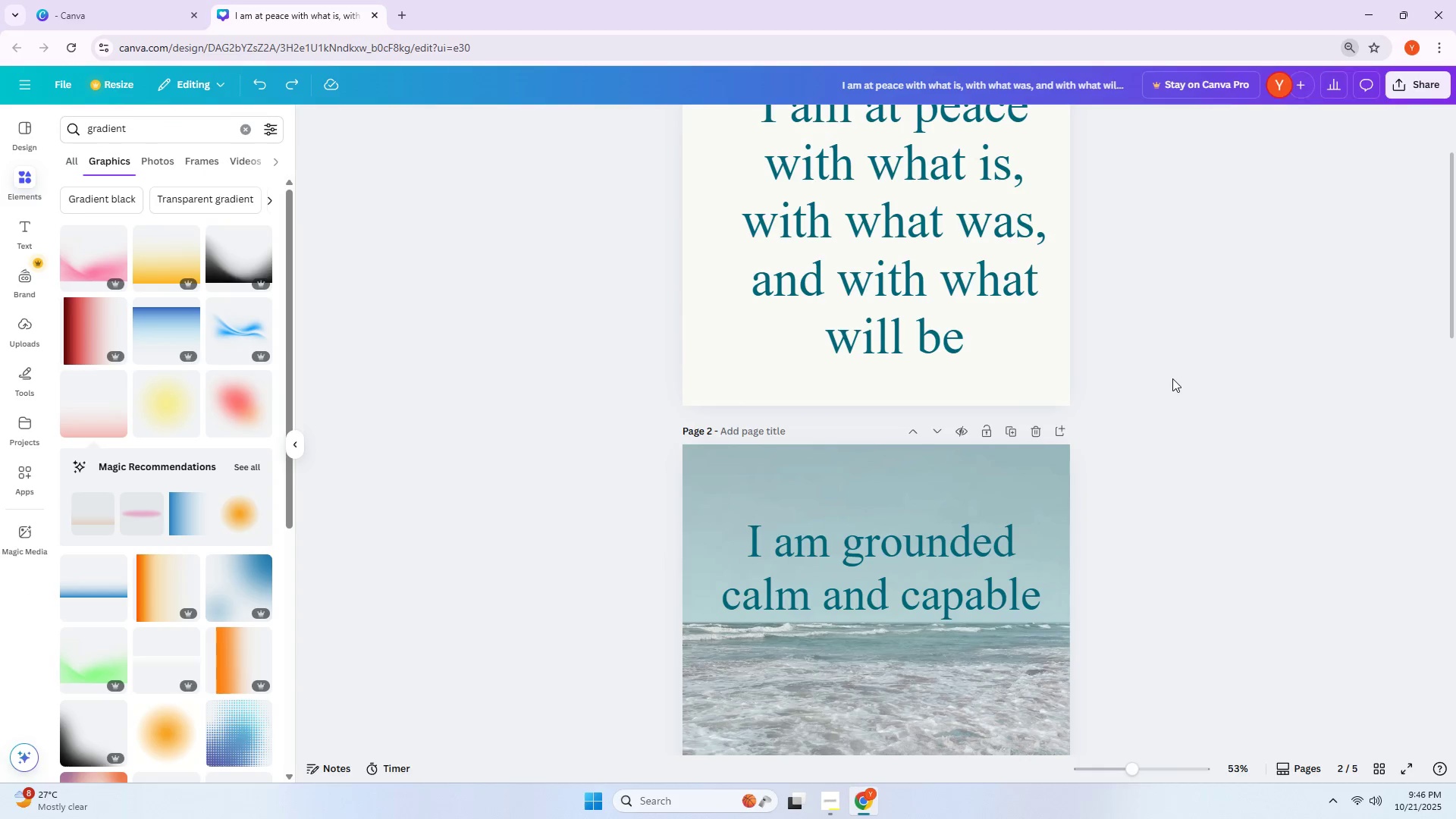 
scroll: coordinate [1199, 441], scroll_direction: up, amount: 3.0
 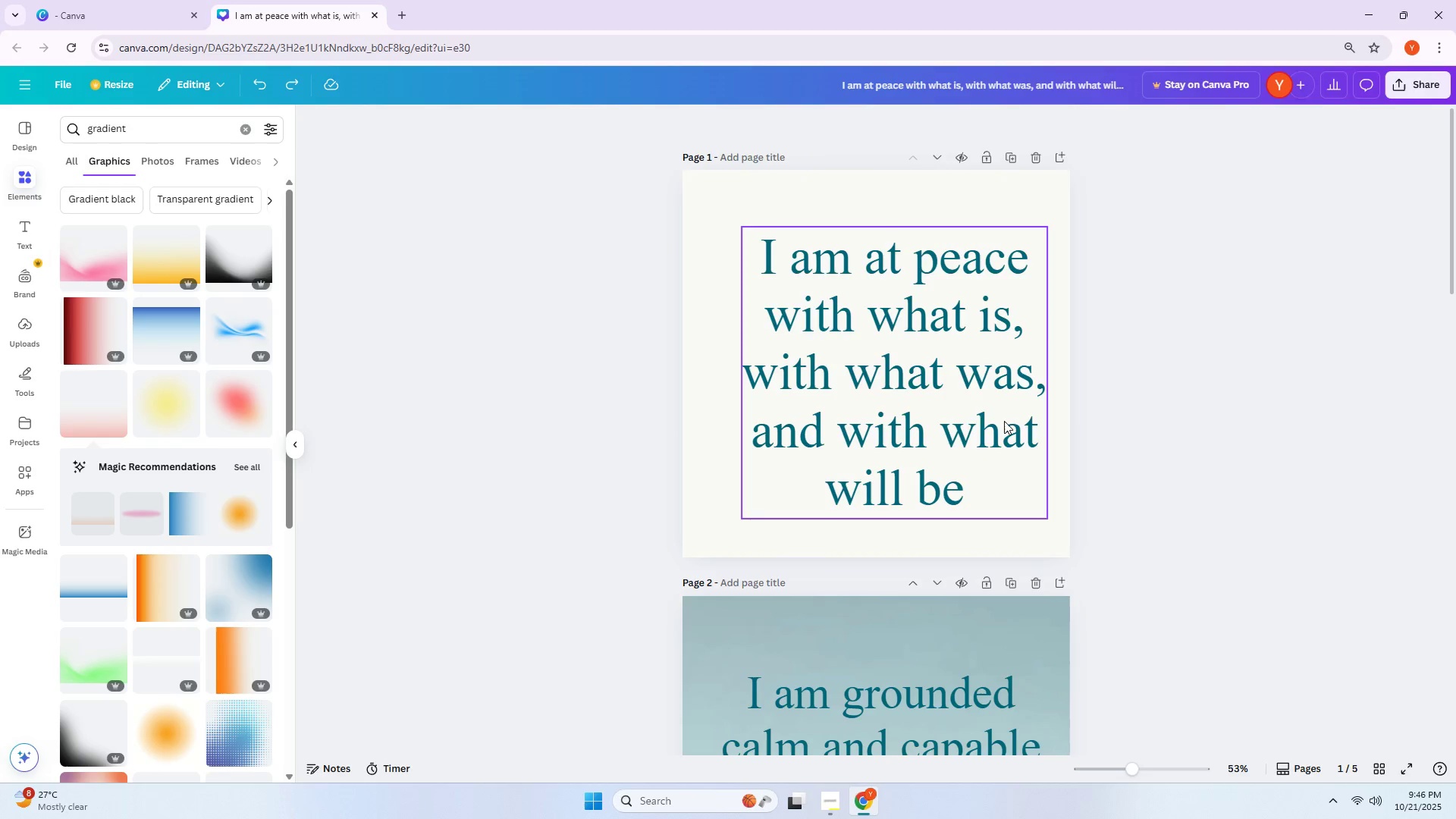 
left_click_drag(start_coordinate=[970, 412], to_coordinate=[956, 397])
 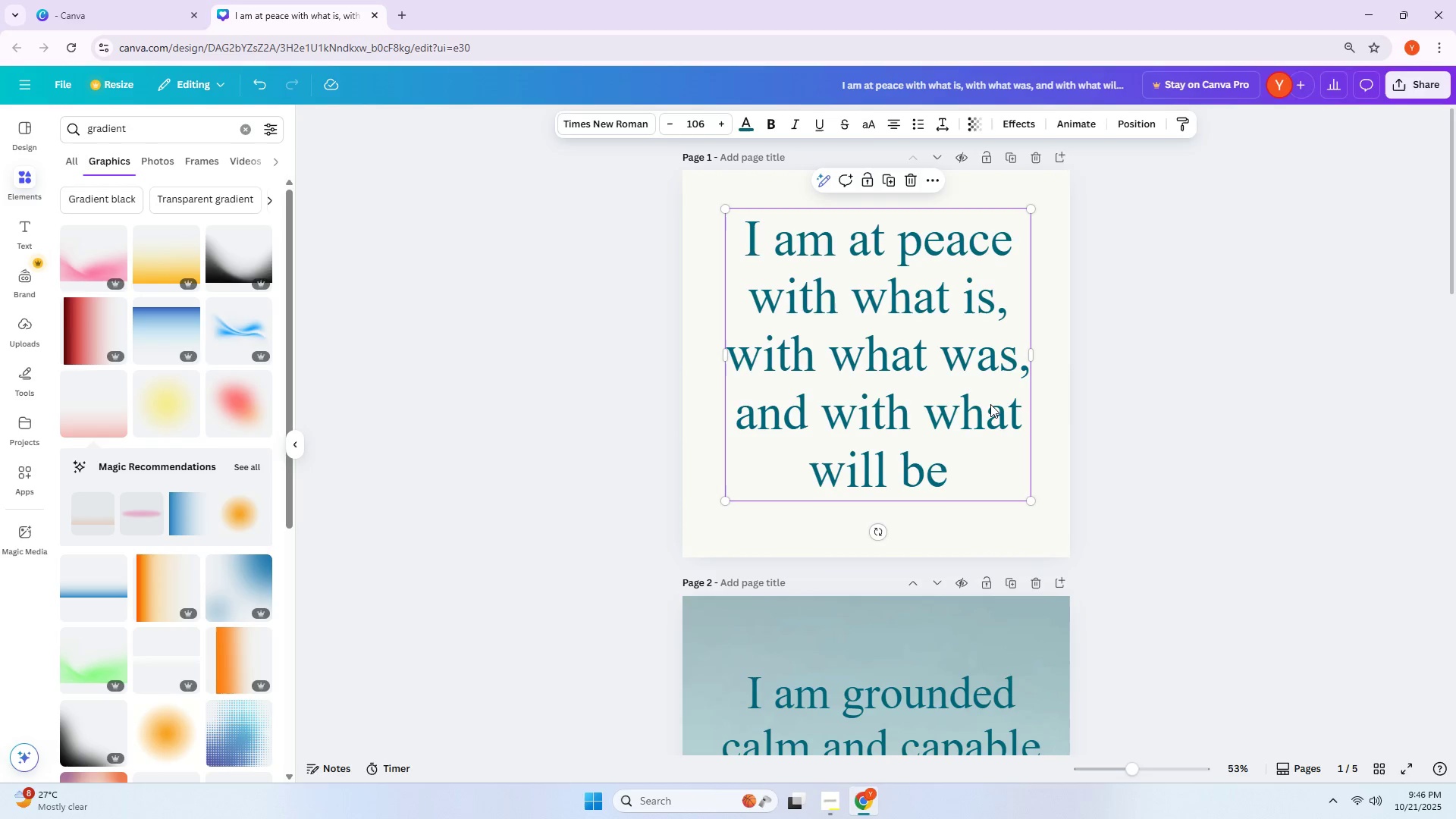 
left_click_drag(start_coordinate=[1007, 435], to_coordinate=[1003, 448])
 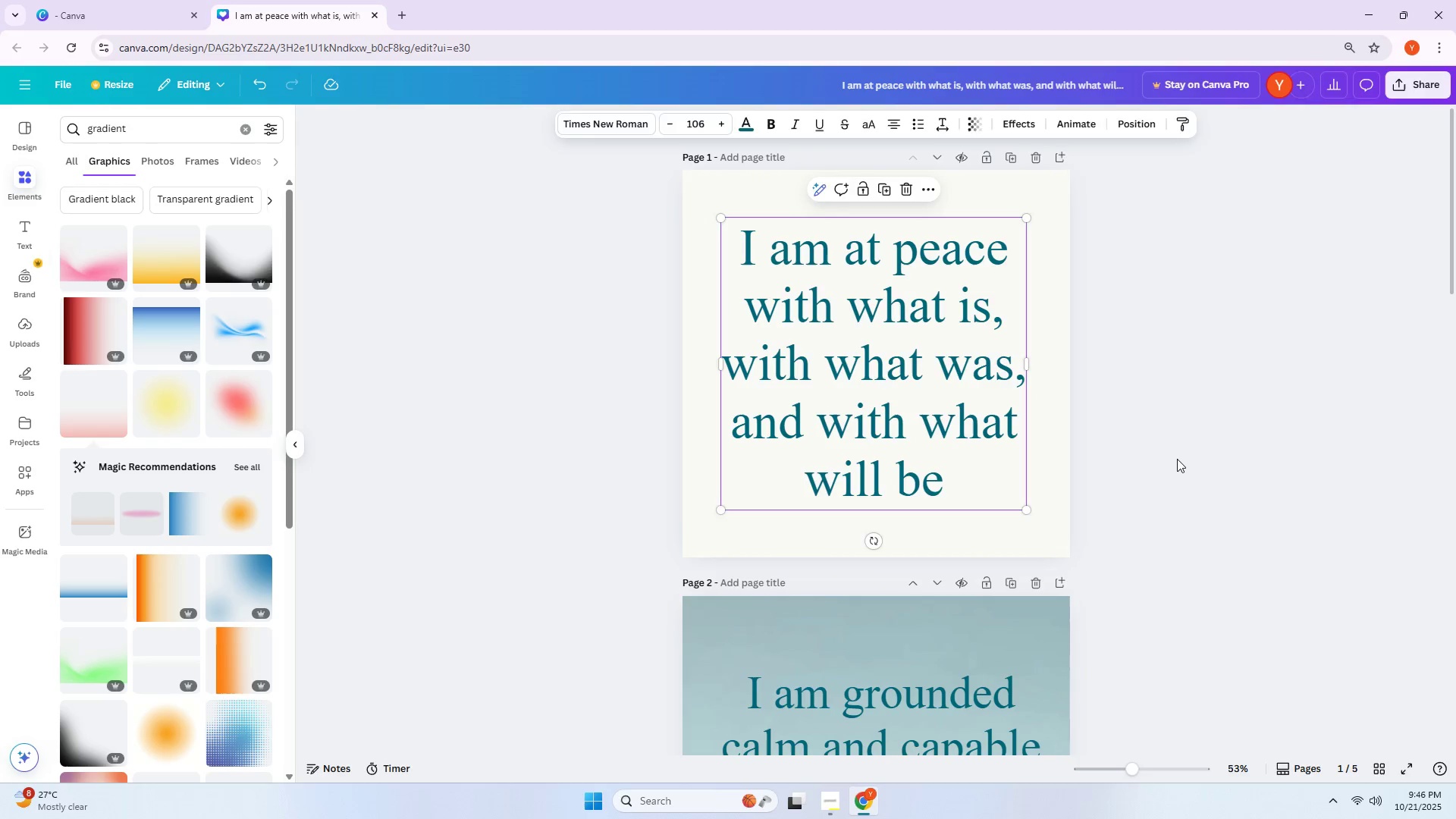 
left_click([1177, 459])
 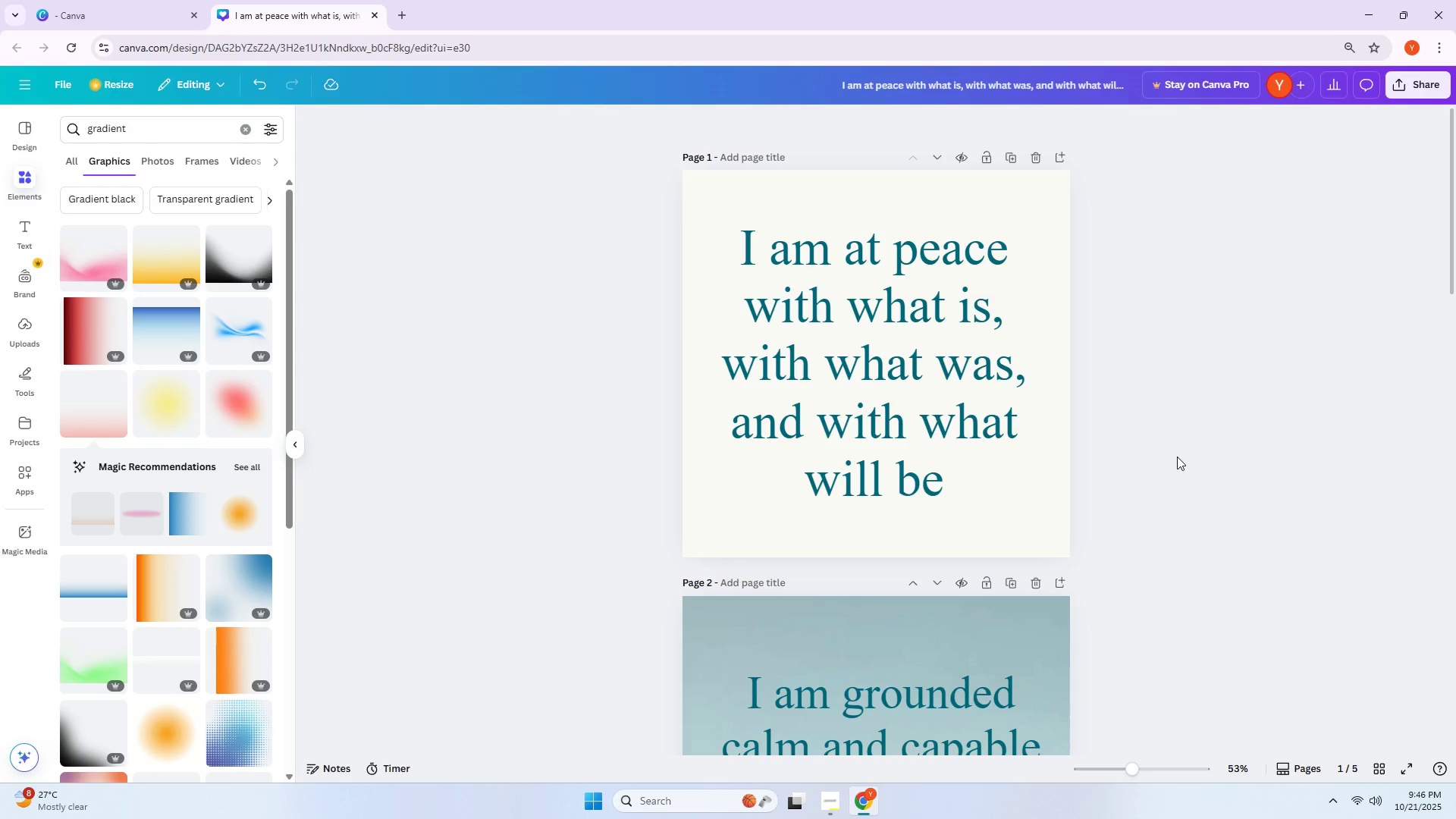 
scroll: coordinate [1185, 452], scroll_direction: down, amount: 23.0
 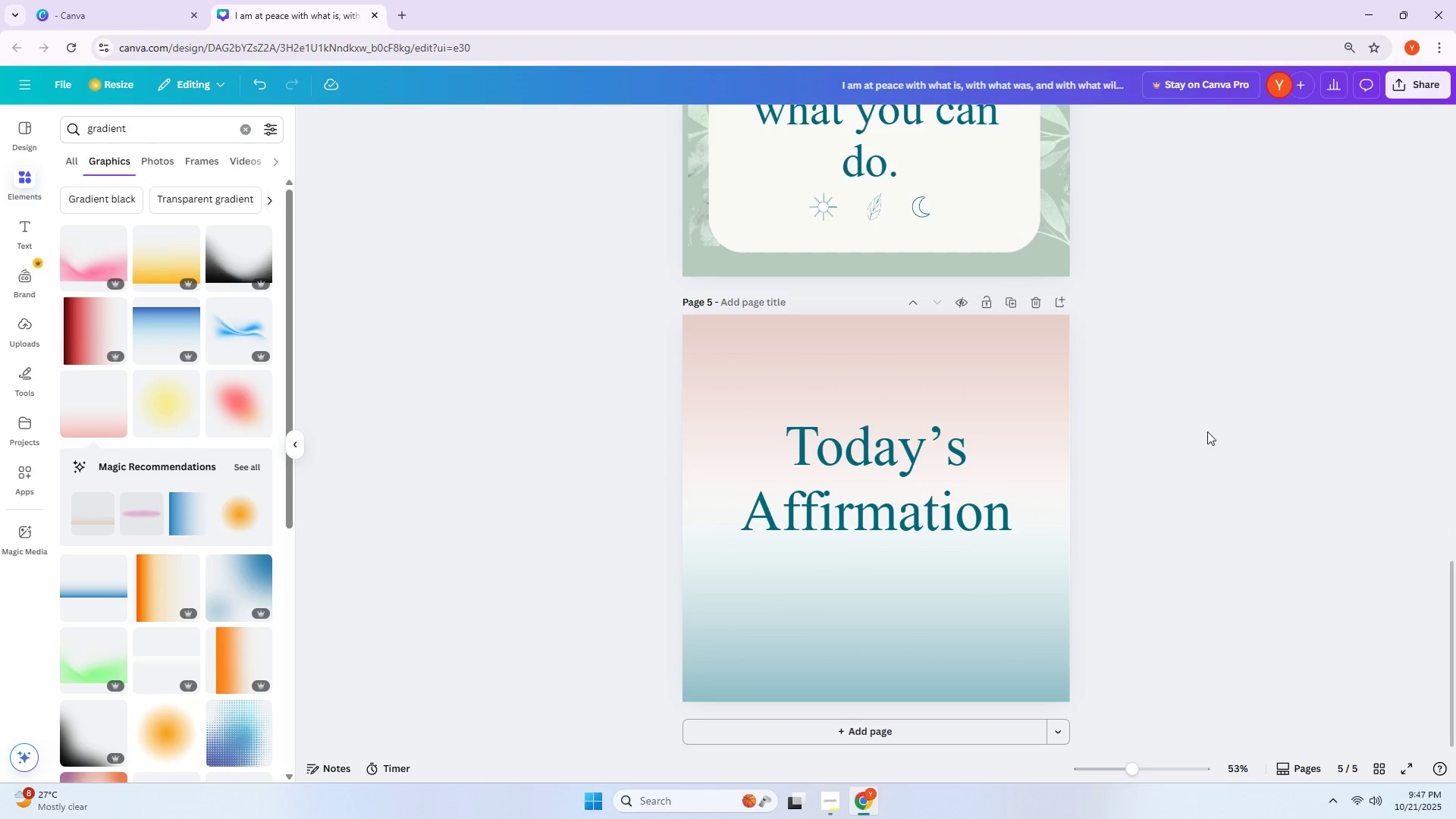 
left_click([1028, 548])
 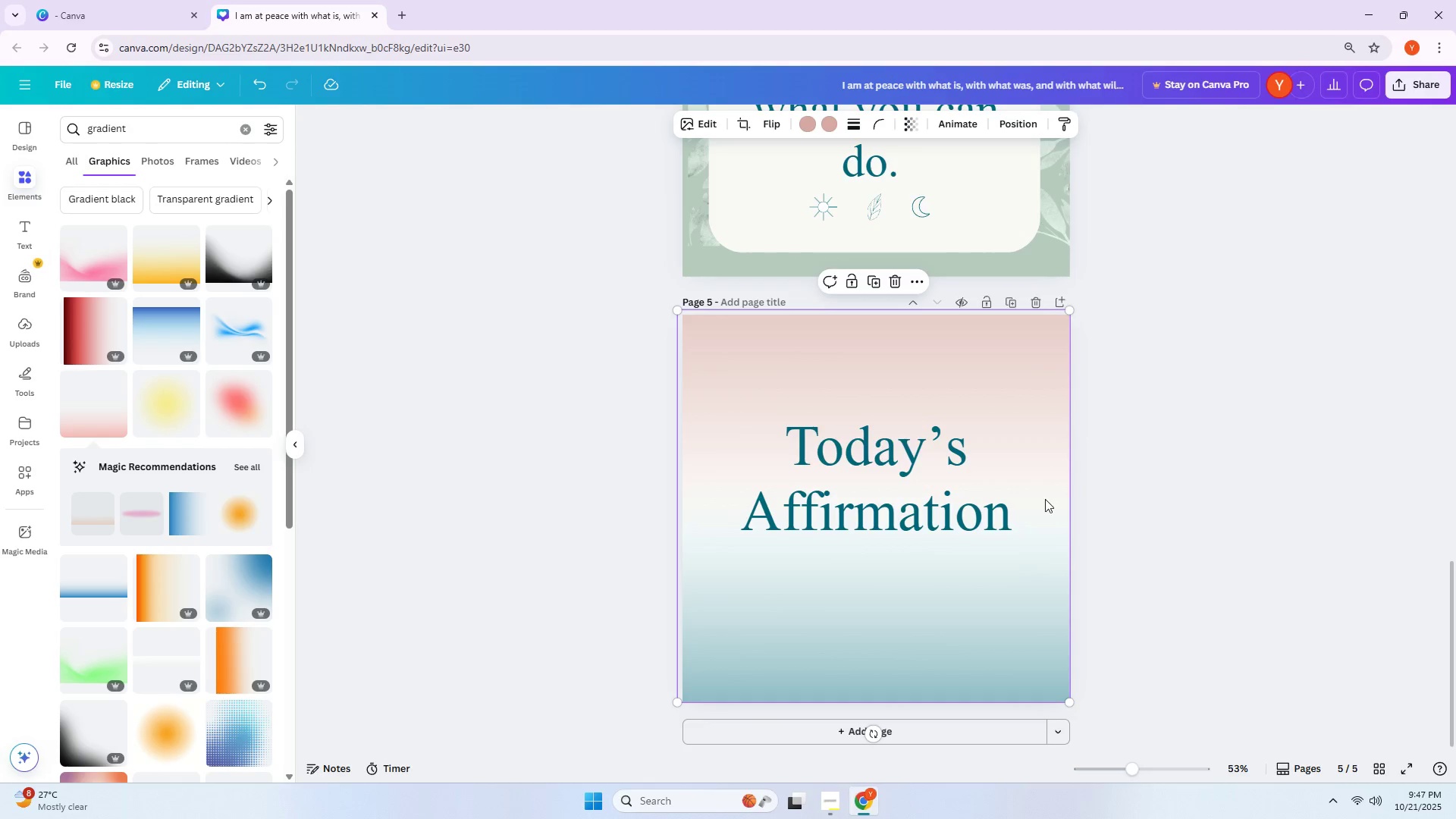 
left_click_drag(start_coordinate=[1045, 497], to_coordinate=[1141, 530])
 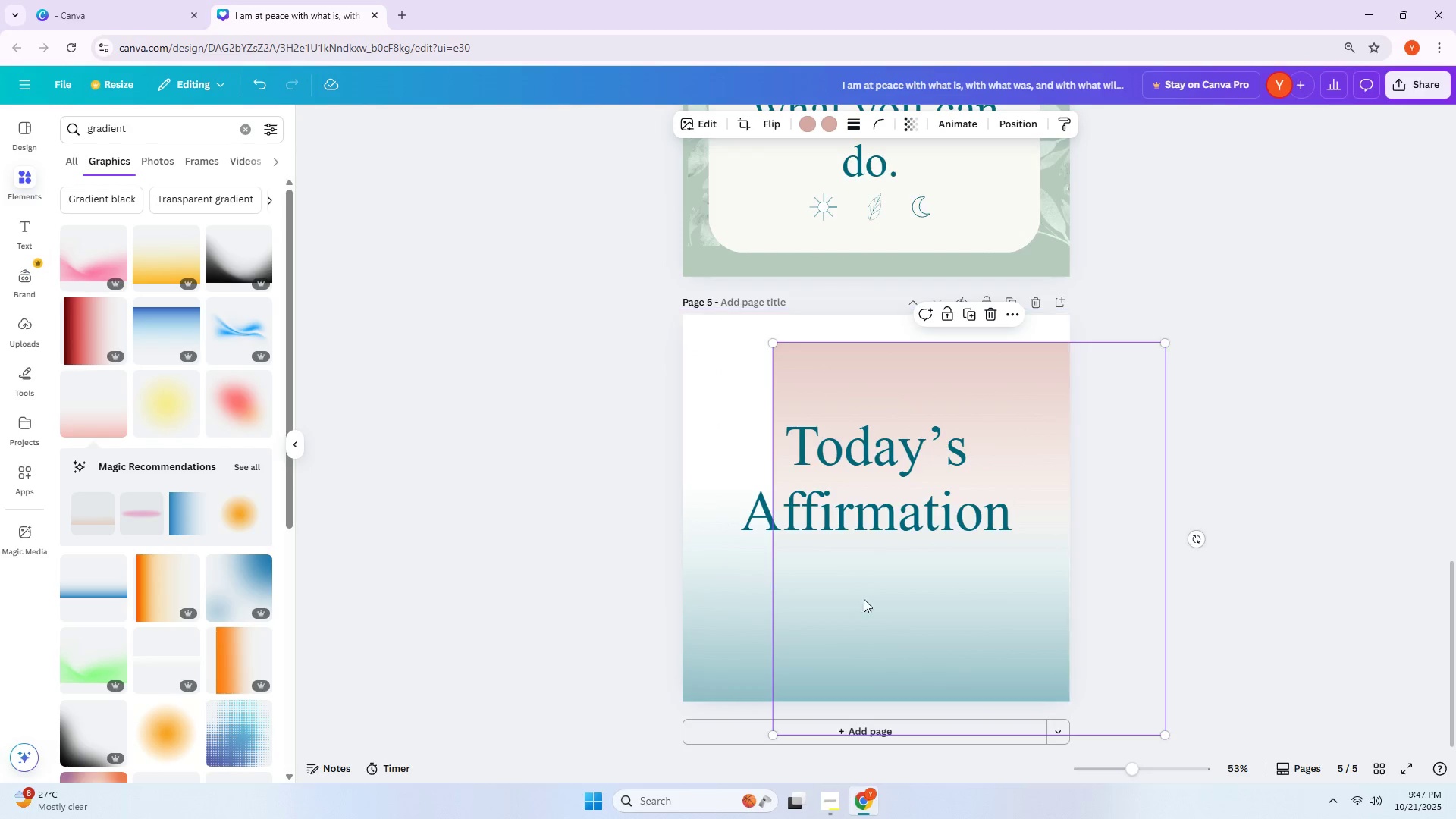 
left_click_drag(start_coordinate=[1009, 632], to_coordinate=[919, 605])
 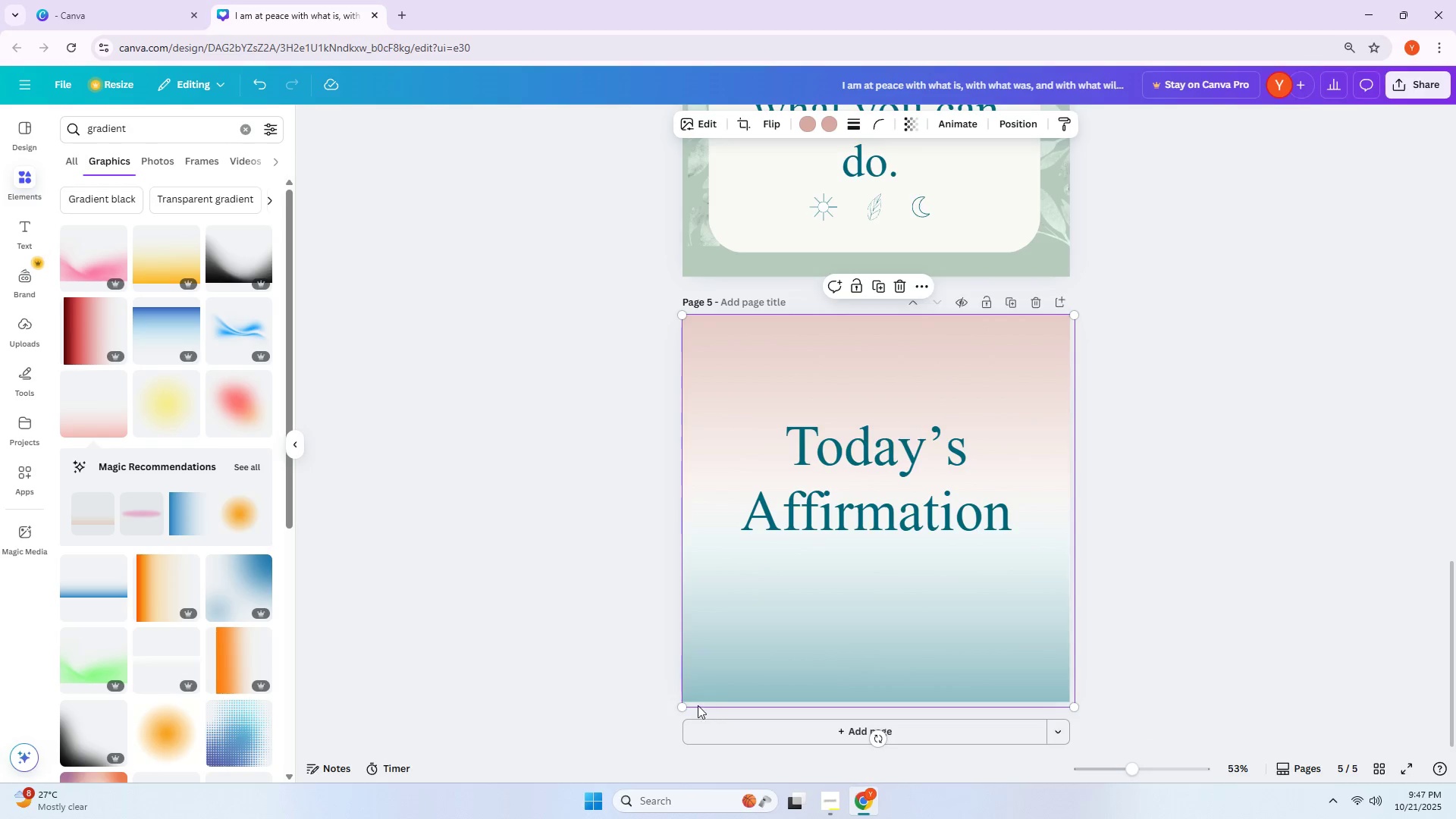 
left_click_drag(start_coordinate=[682, 704], to_coordinate=[744, 670])
 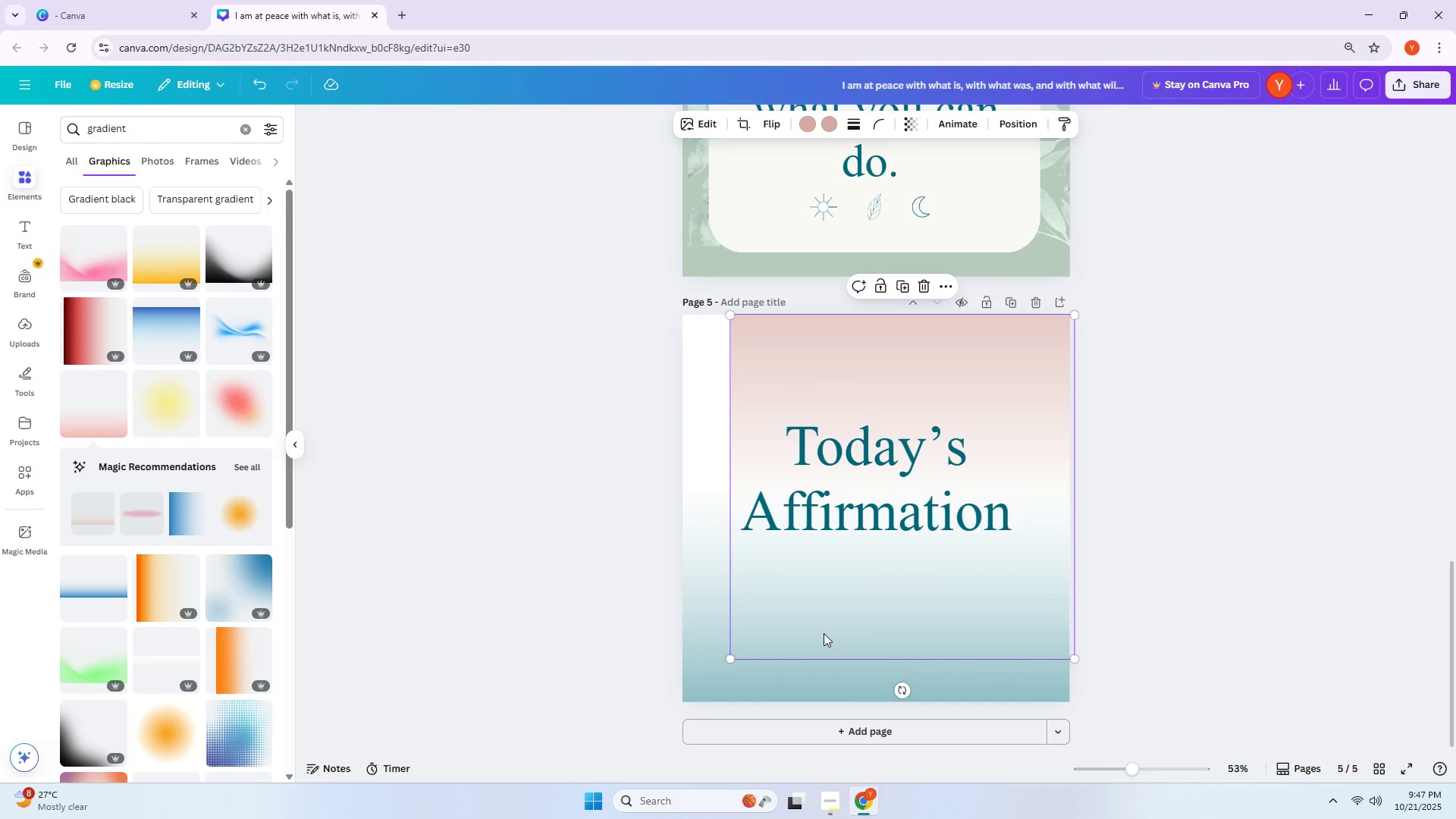 
left_click_drag(start_coordinate=[865, 618], to_coordinate=[814, 612])
 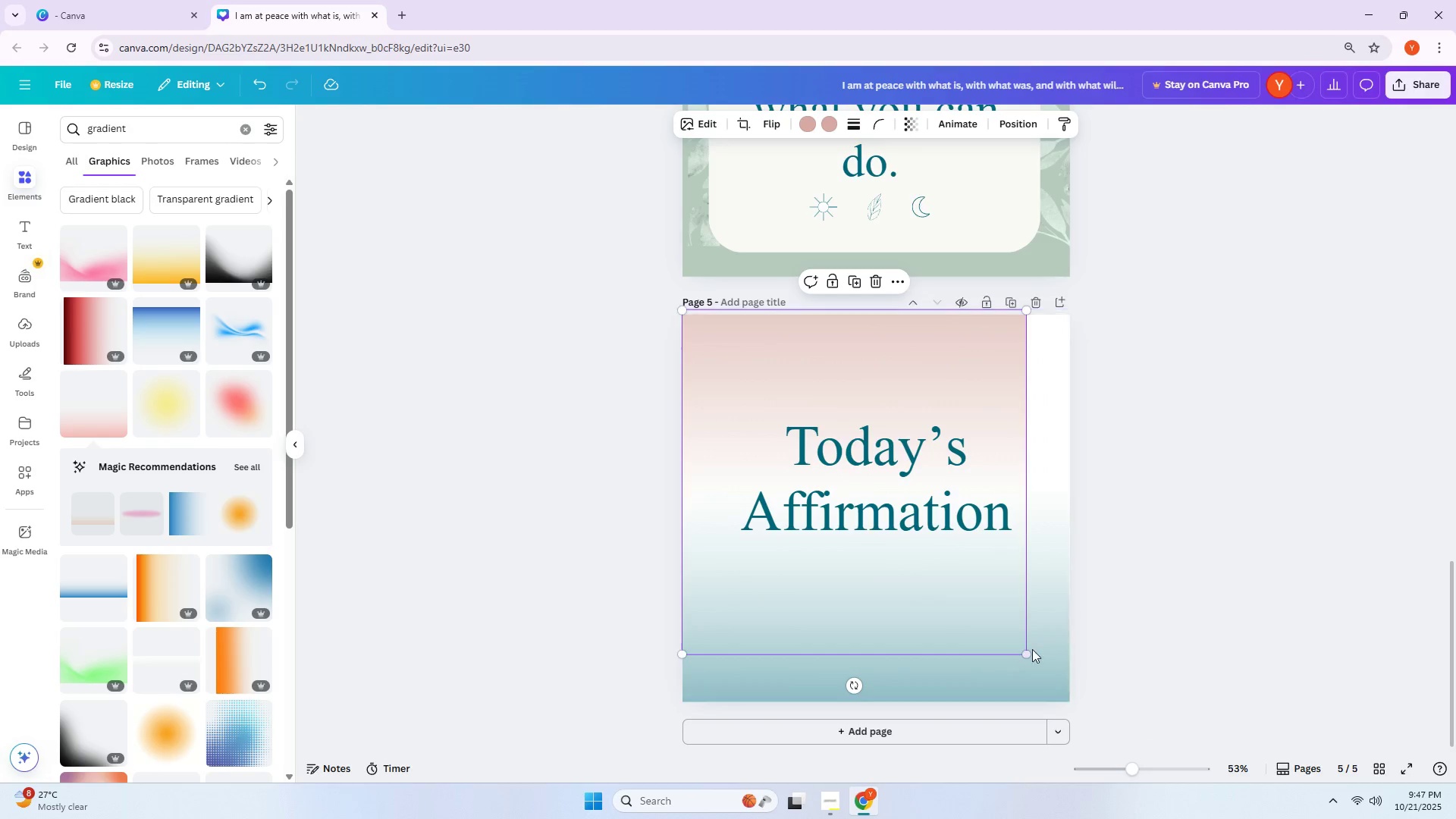 
left_click_drag(start_coordinate=[1021, 649], to_coordinate=[1021, 541])
 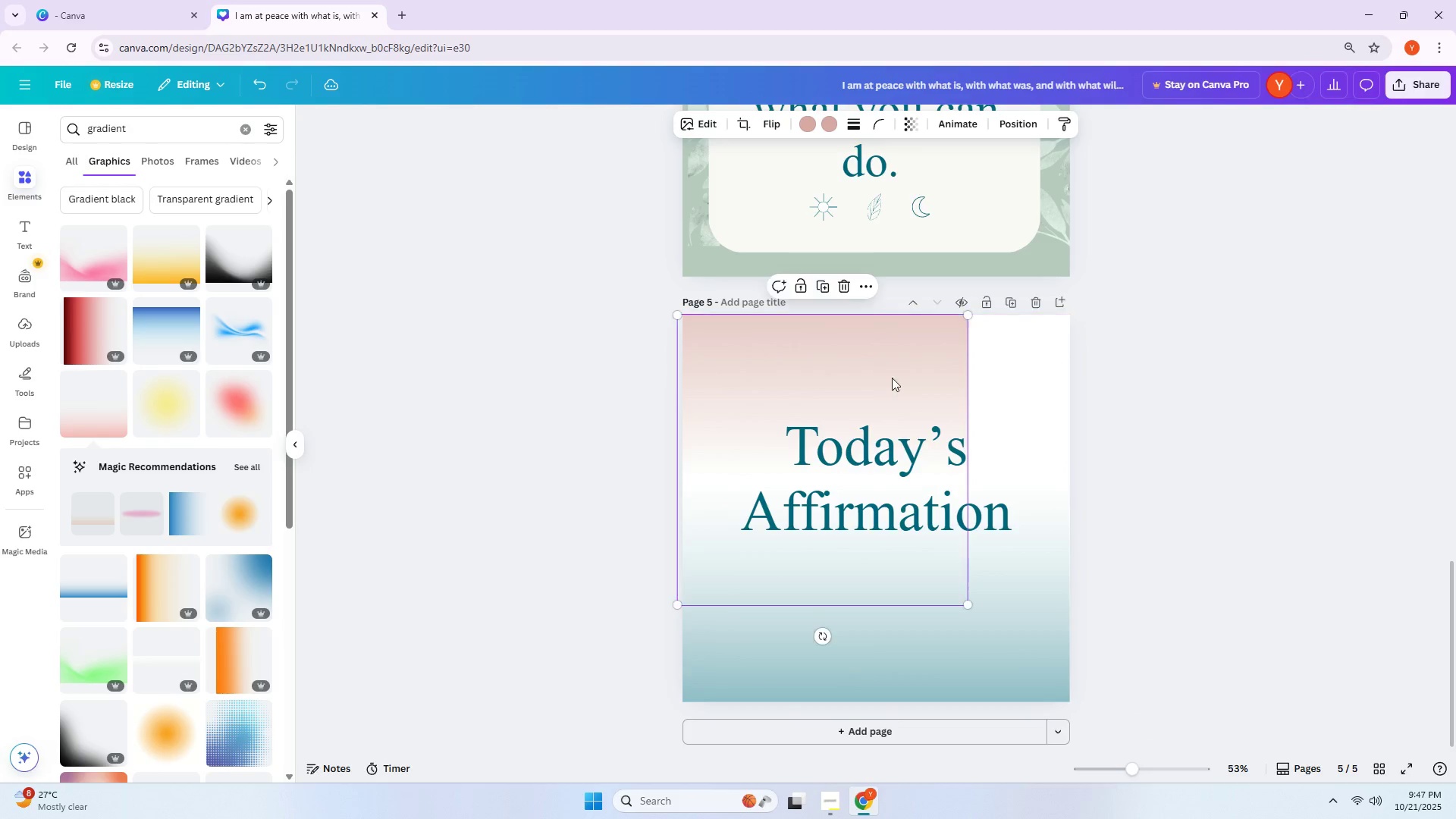 
left_click_drag(start_coordinate=[966, 606], to_coordinate=[1354, 818])
 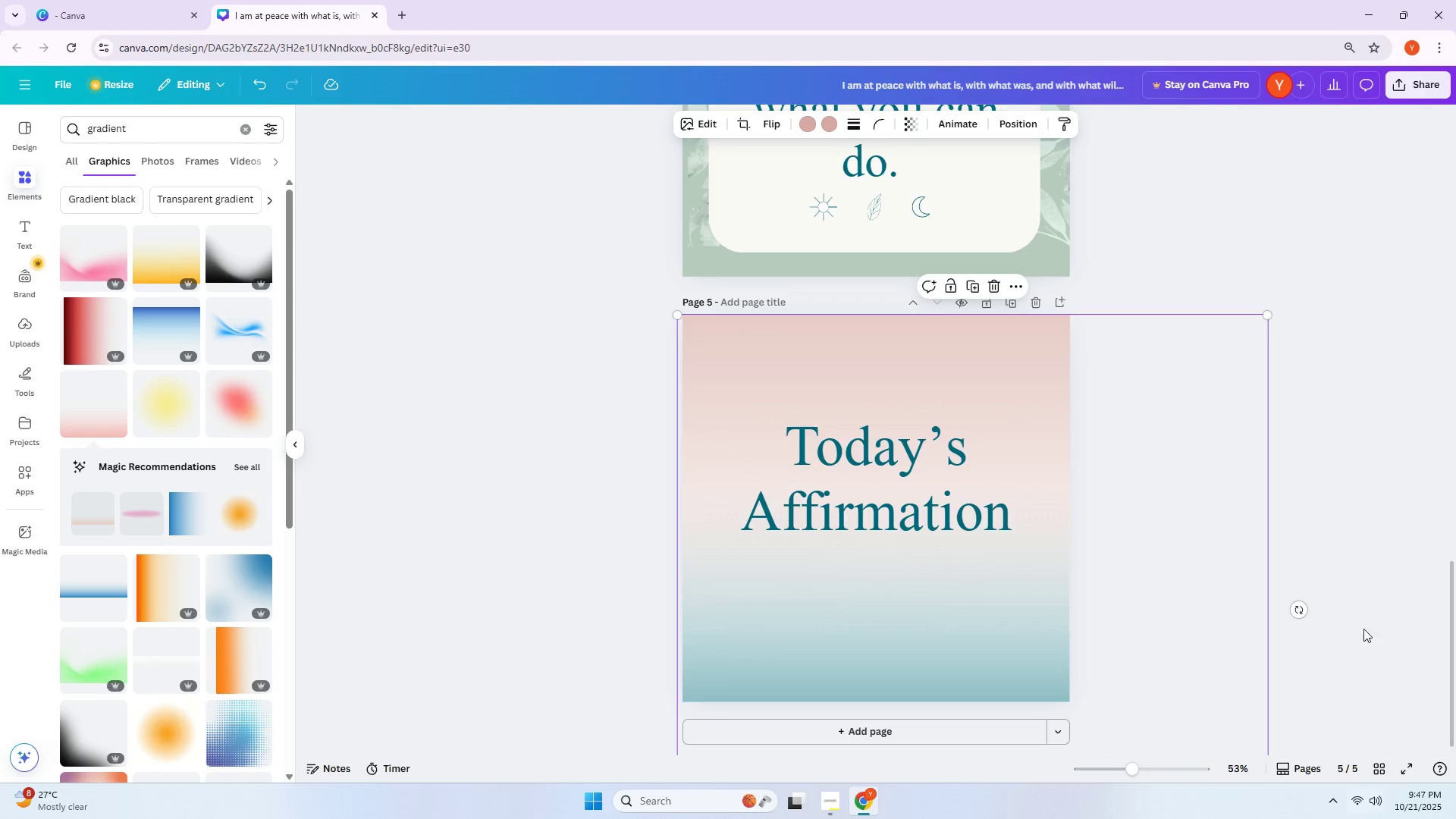 
left_click([1367, 580])
 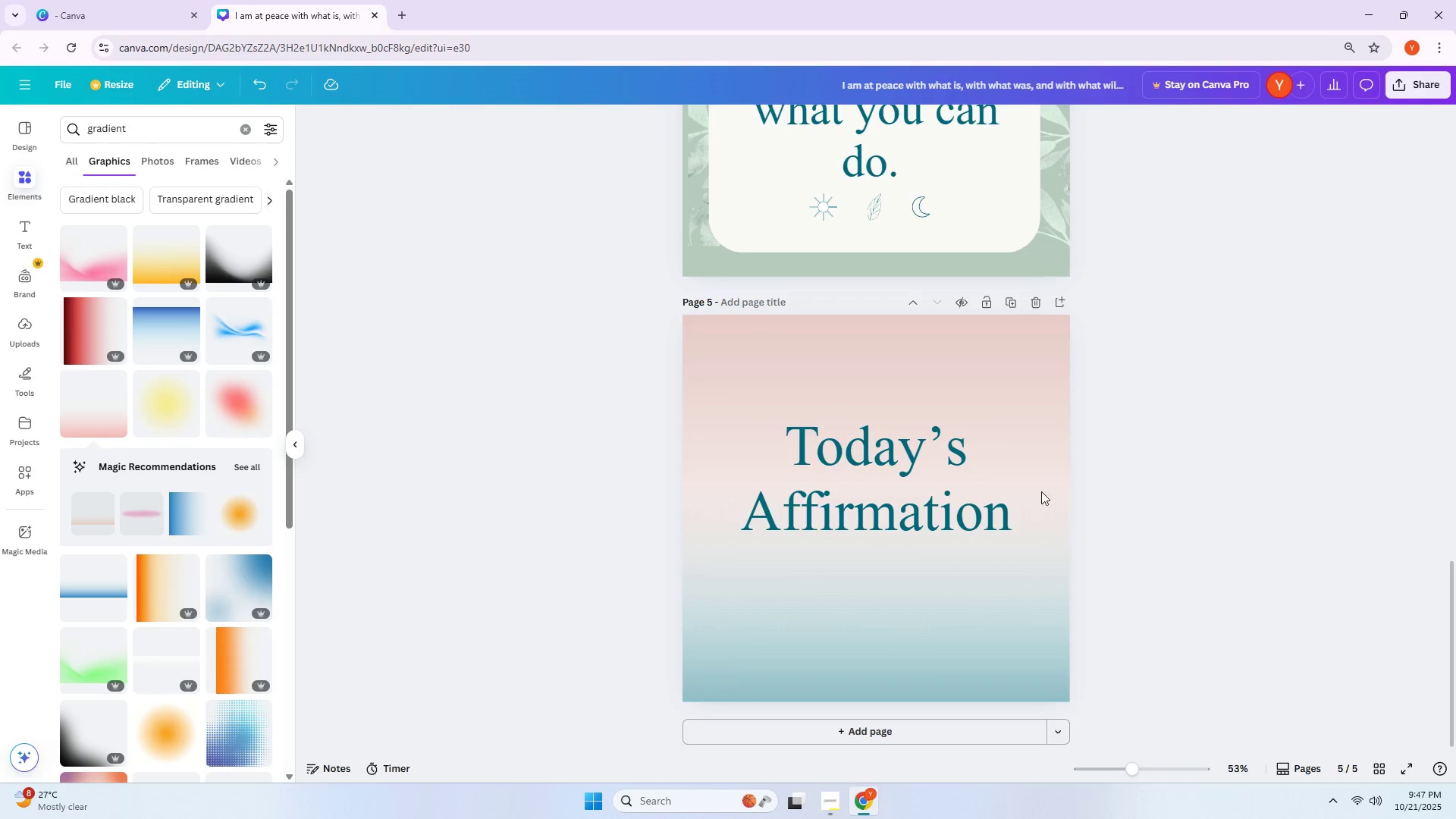 
left_click_drag(start_coordinate=[895, 481], to_coordinate=[896, 504])
 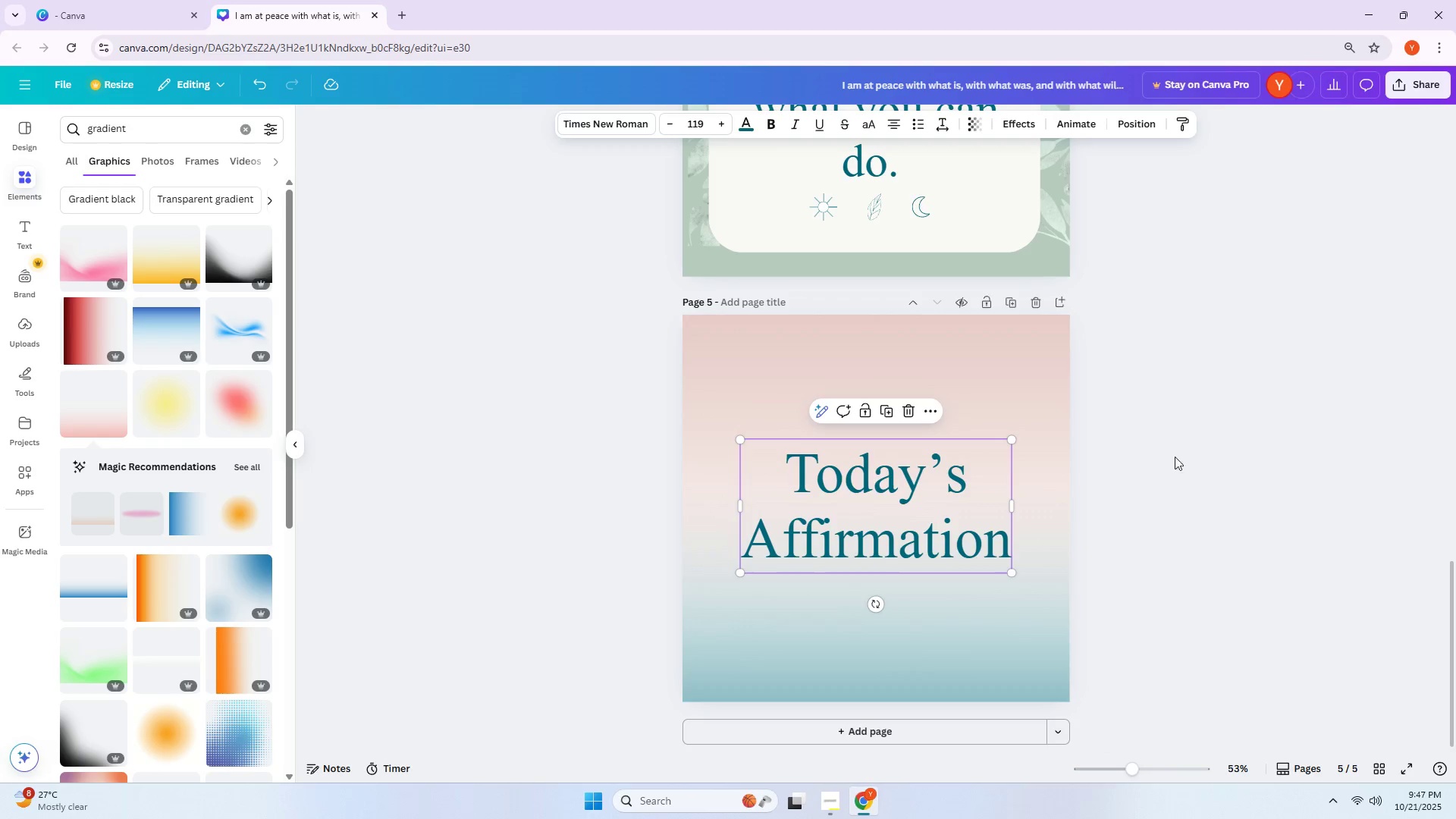 
left_click([1183, 450])
 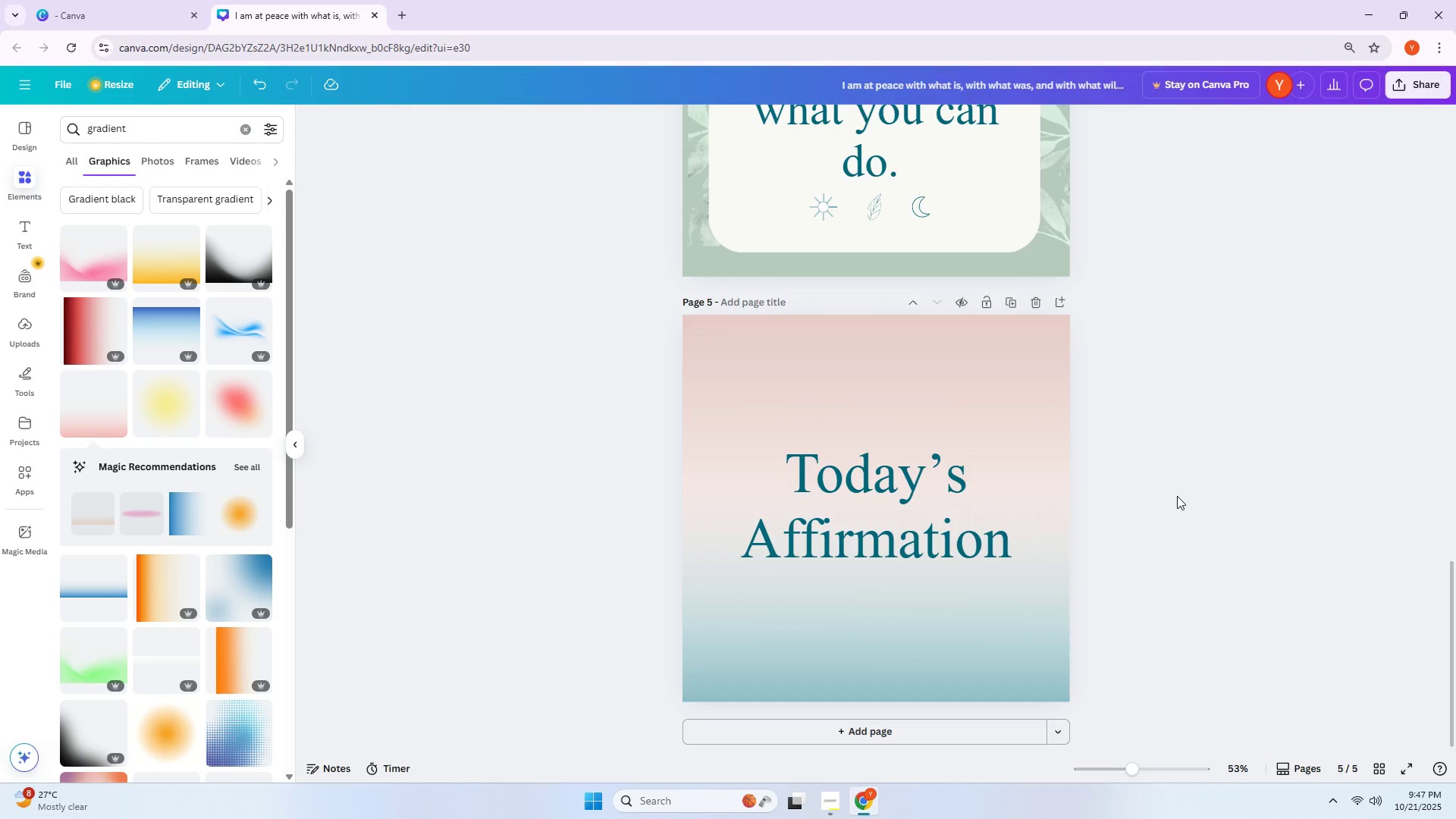 
key(Alt+AltLeft)
 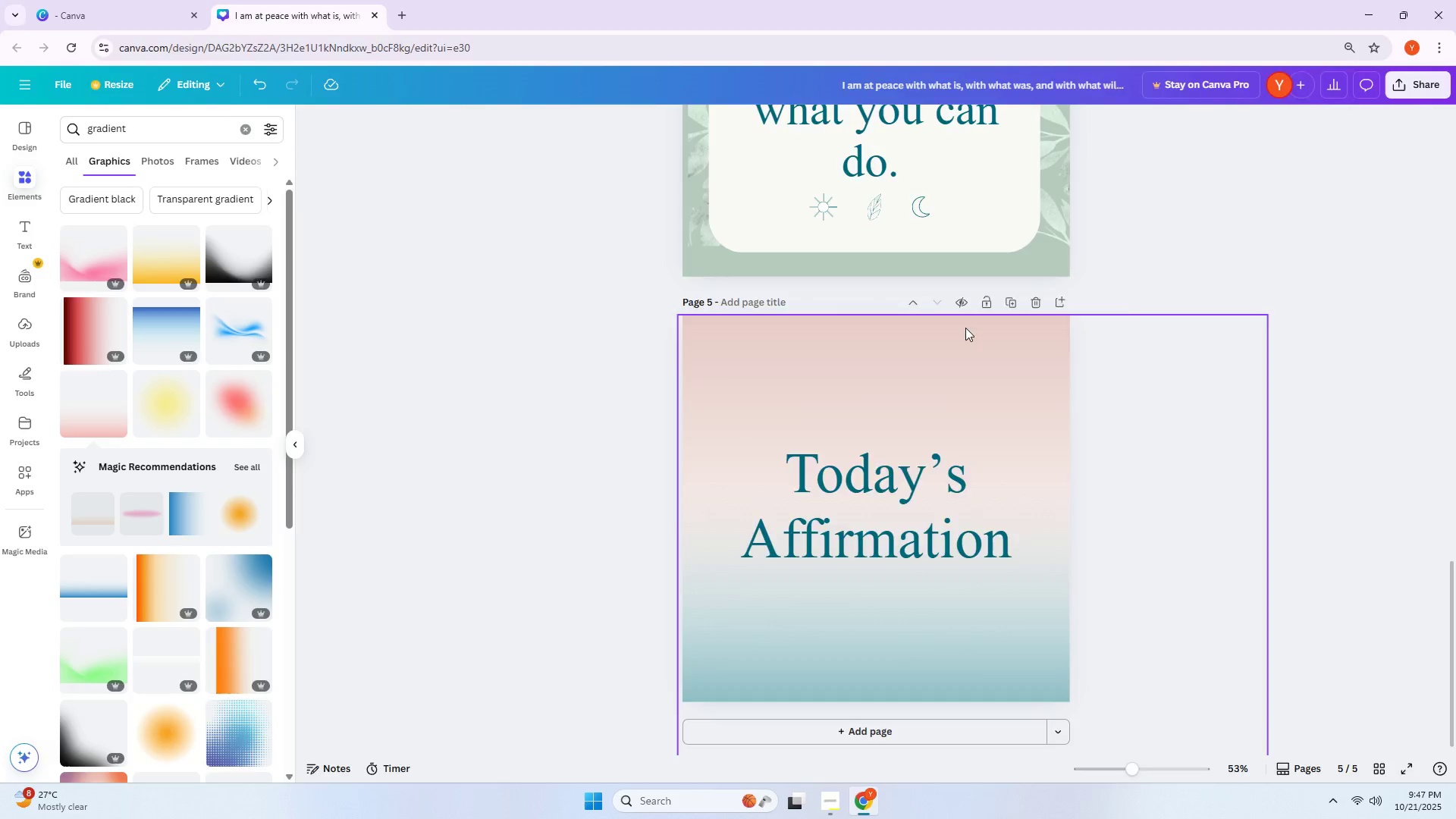 
key(Alt+Tab)